 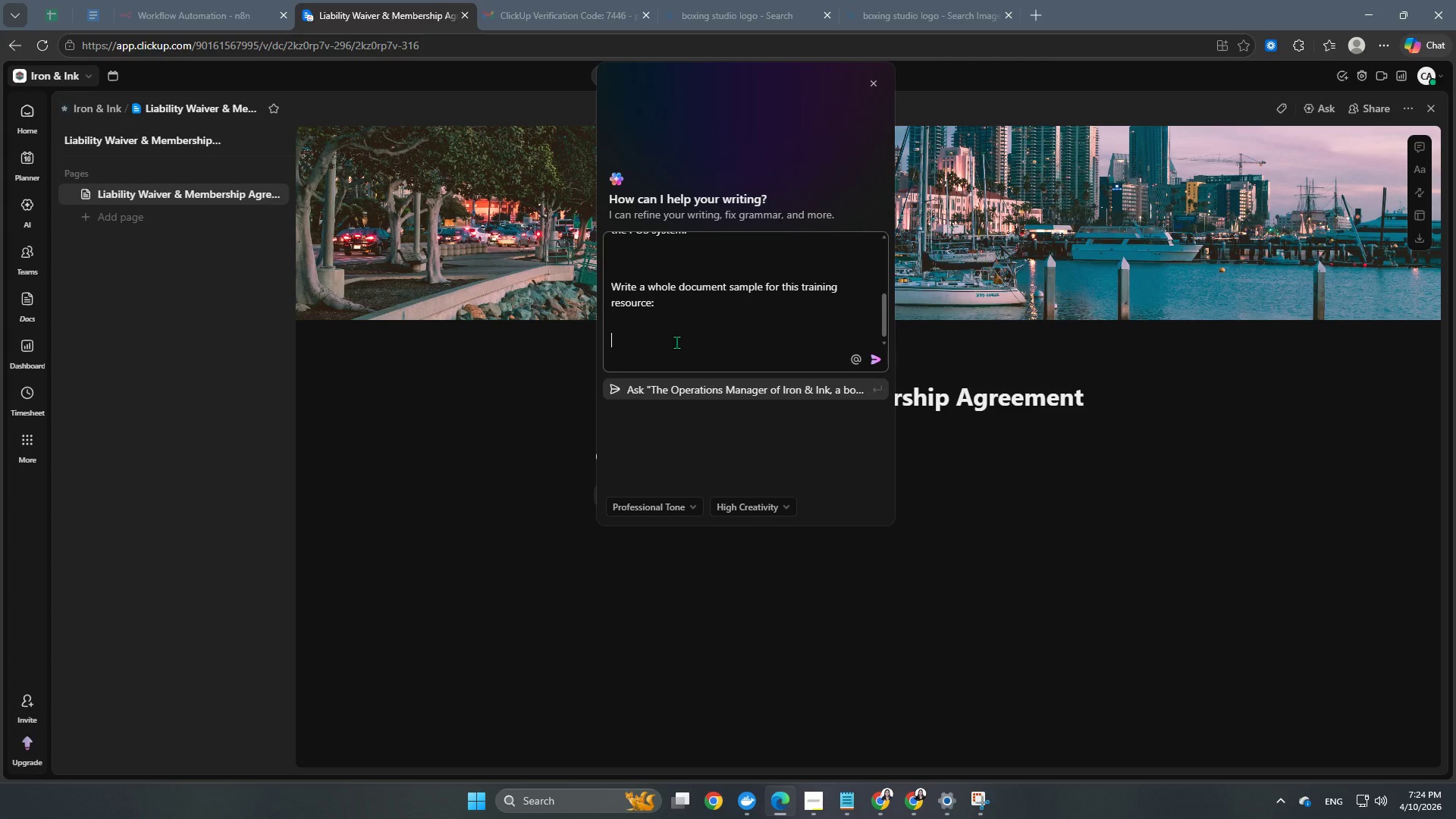 
key(Control+V)
 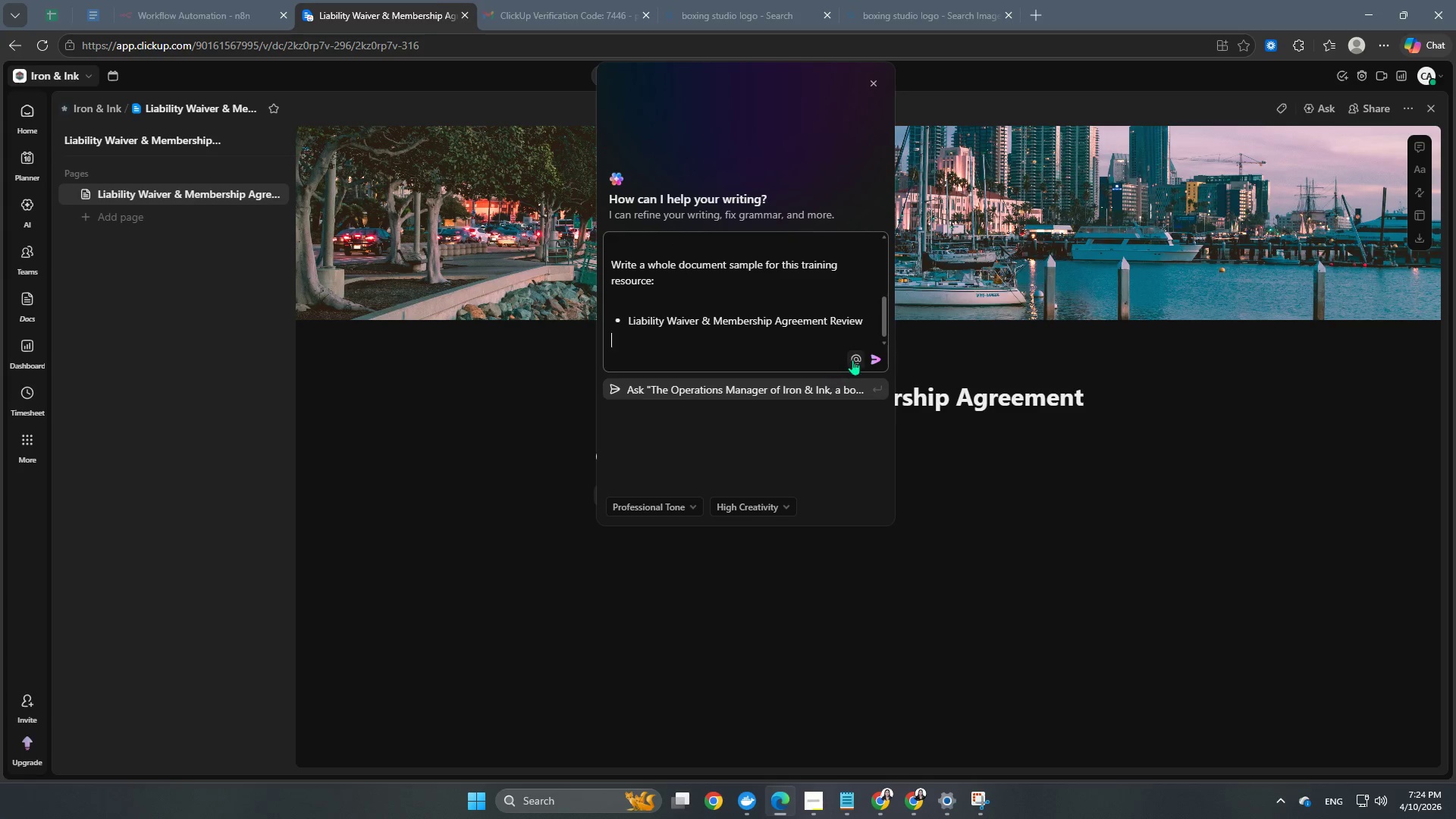 
left_click([876, 357])
 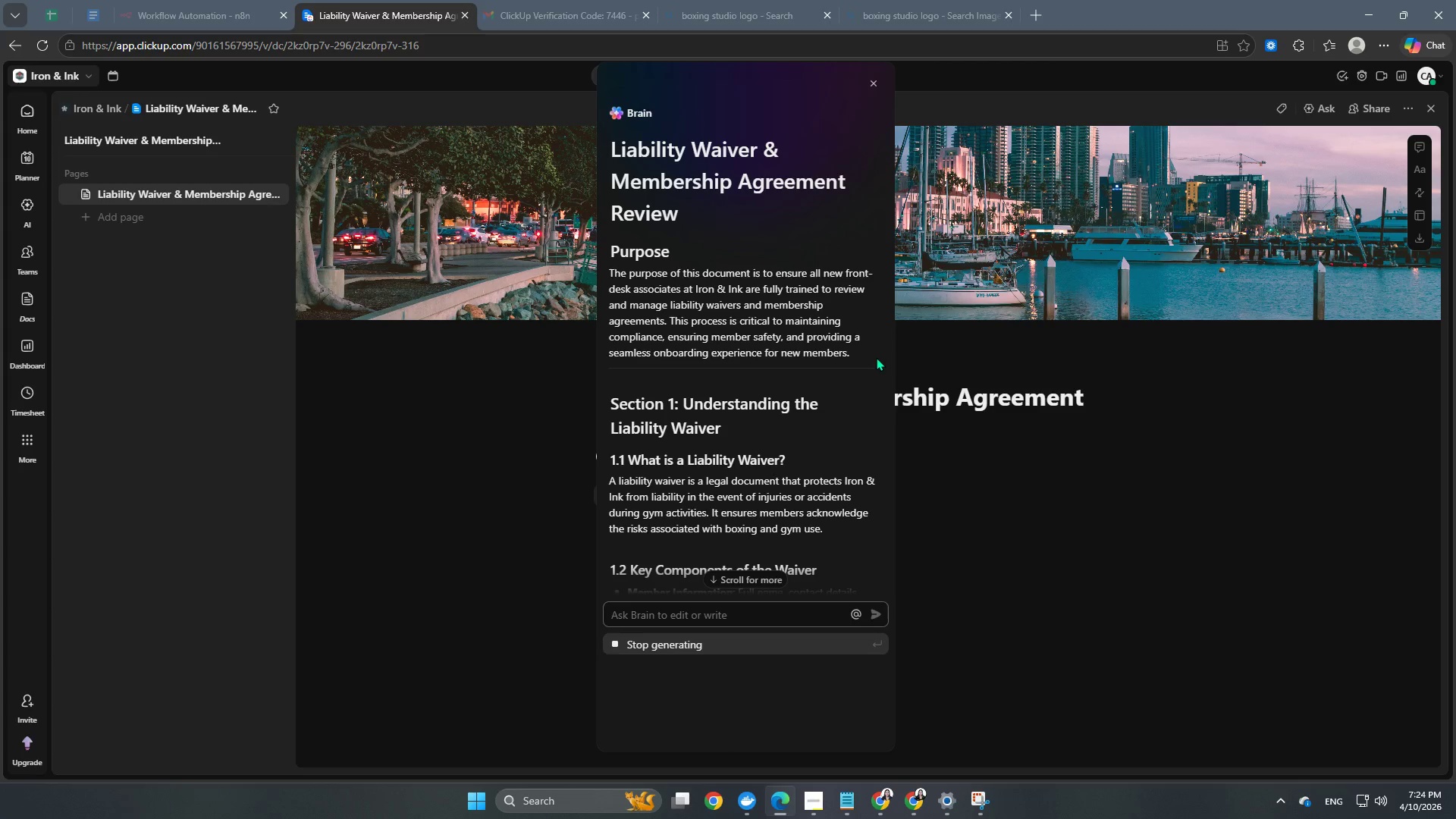 
wait(5.41)
 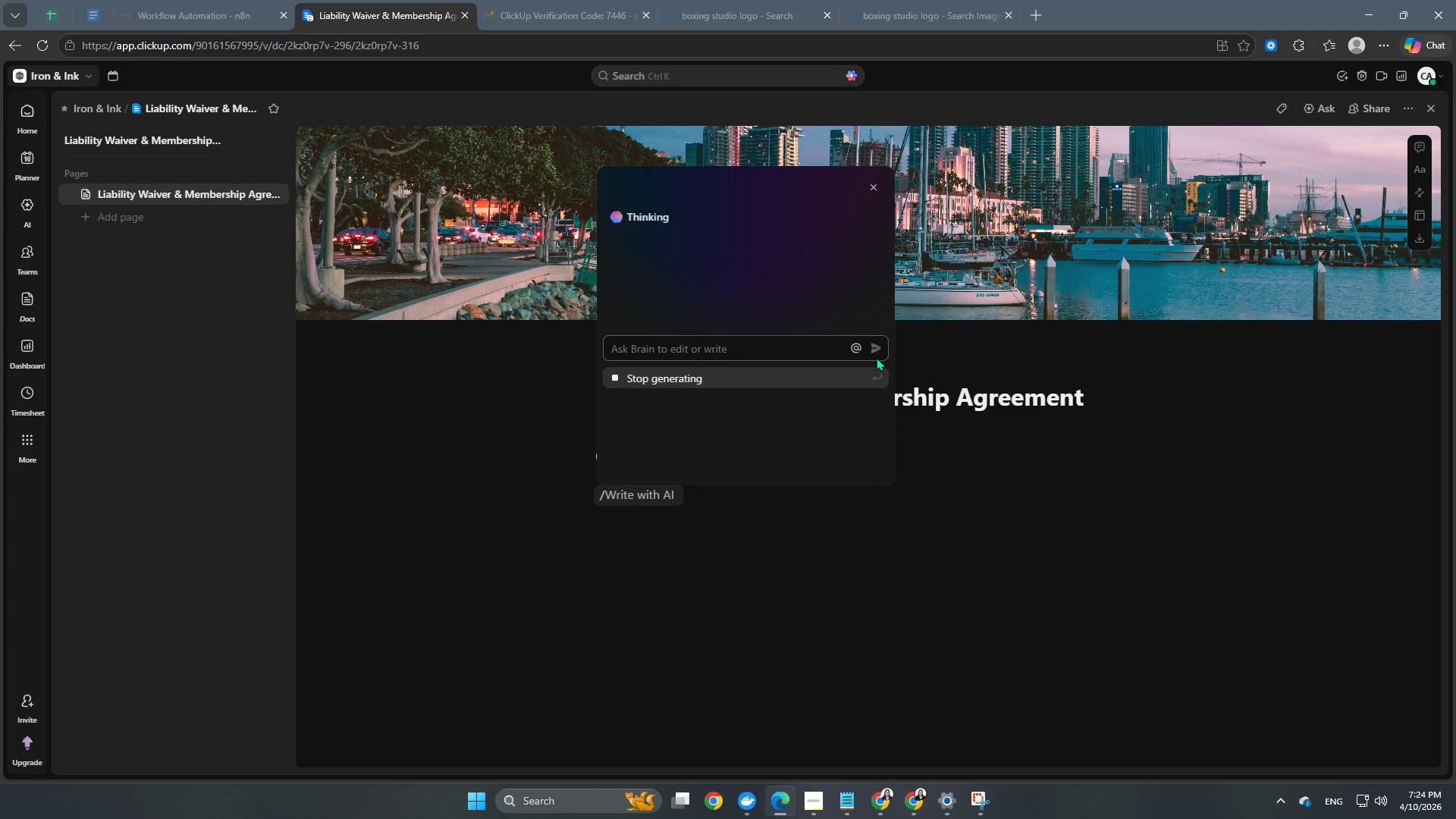 
scroll: coordinate [723, 479], scroll_direction: down, amount: 100.0
 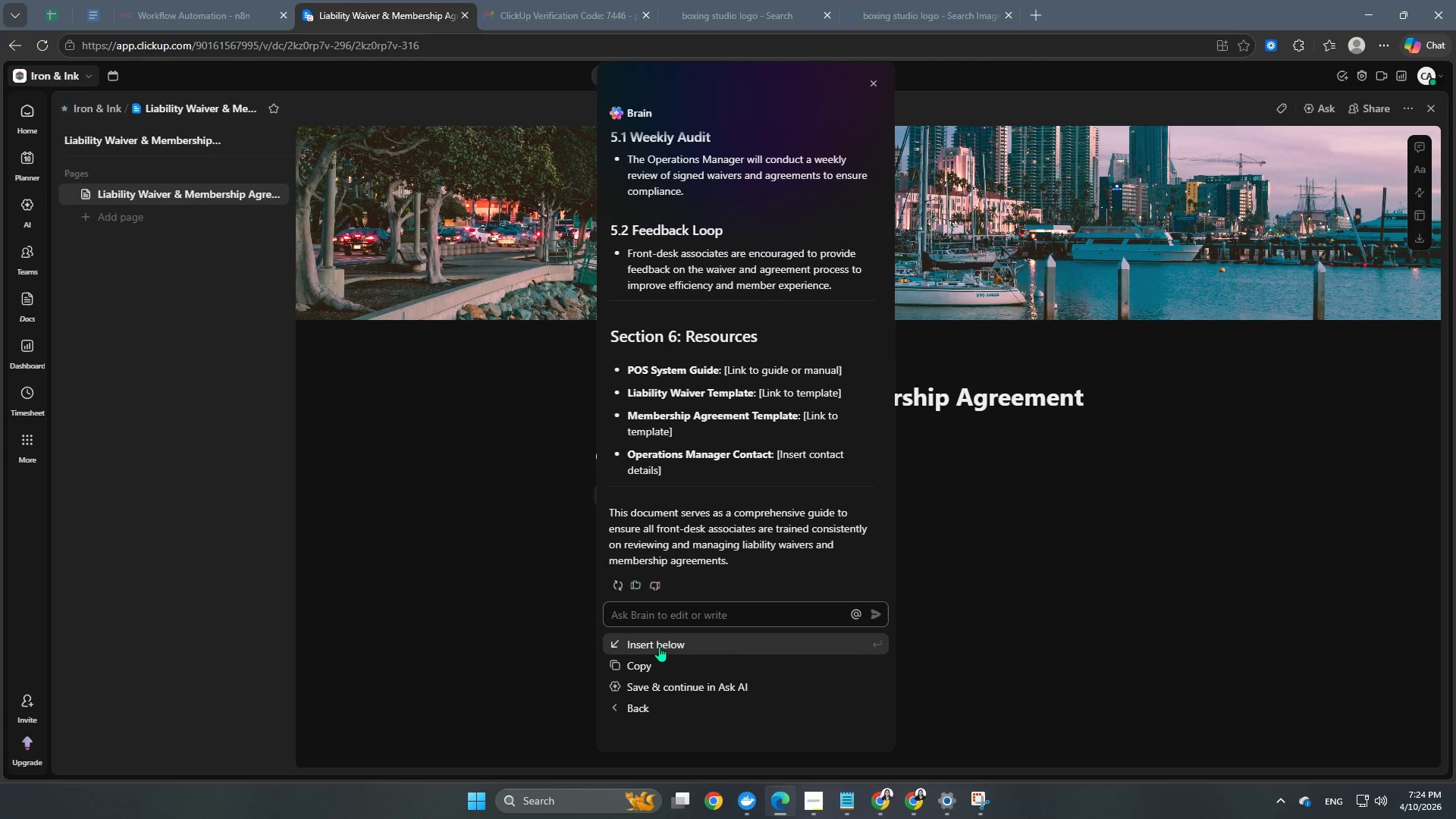 
left_click([659, 646])
 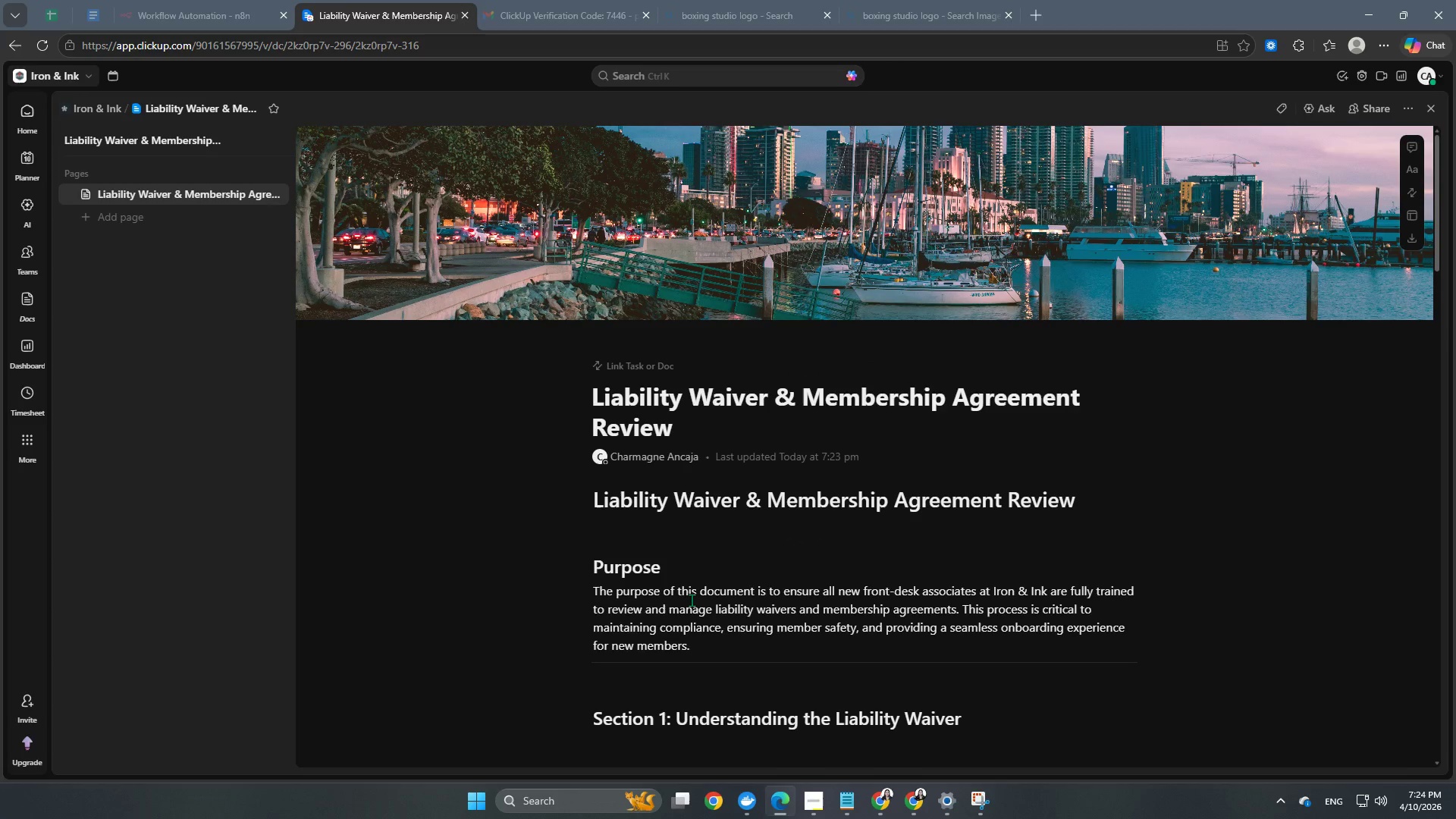 
scroll: coordinate [745, 522], scroll_direction: down, amount: 35.0
 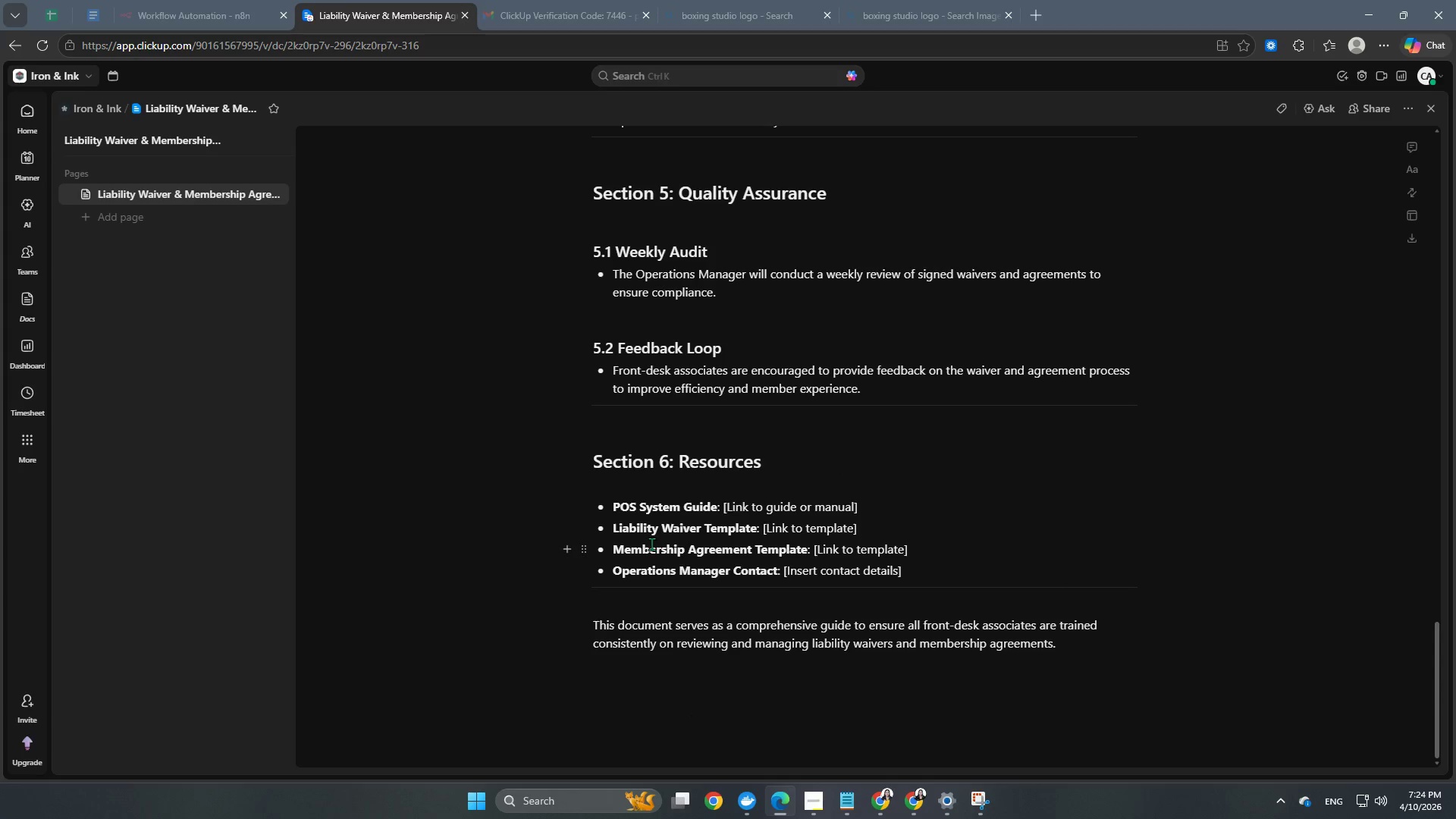 
scroll: coordinate [875, 613], scroll_direction: up, amount: 41.0
 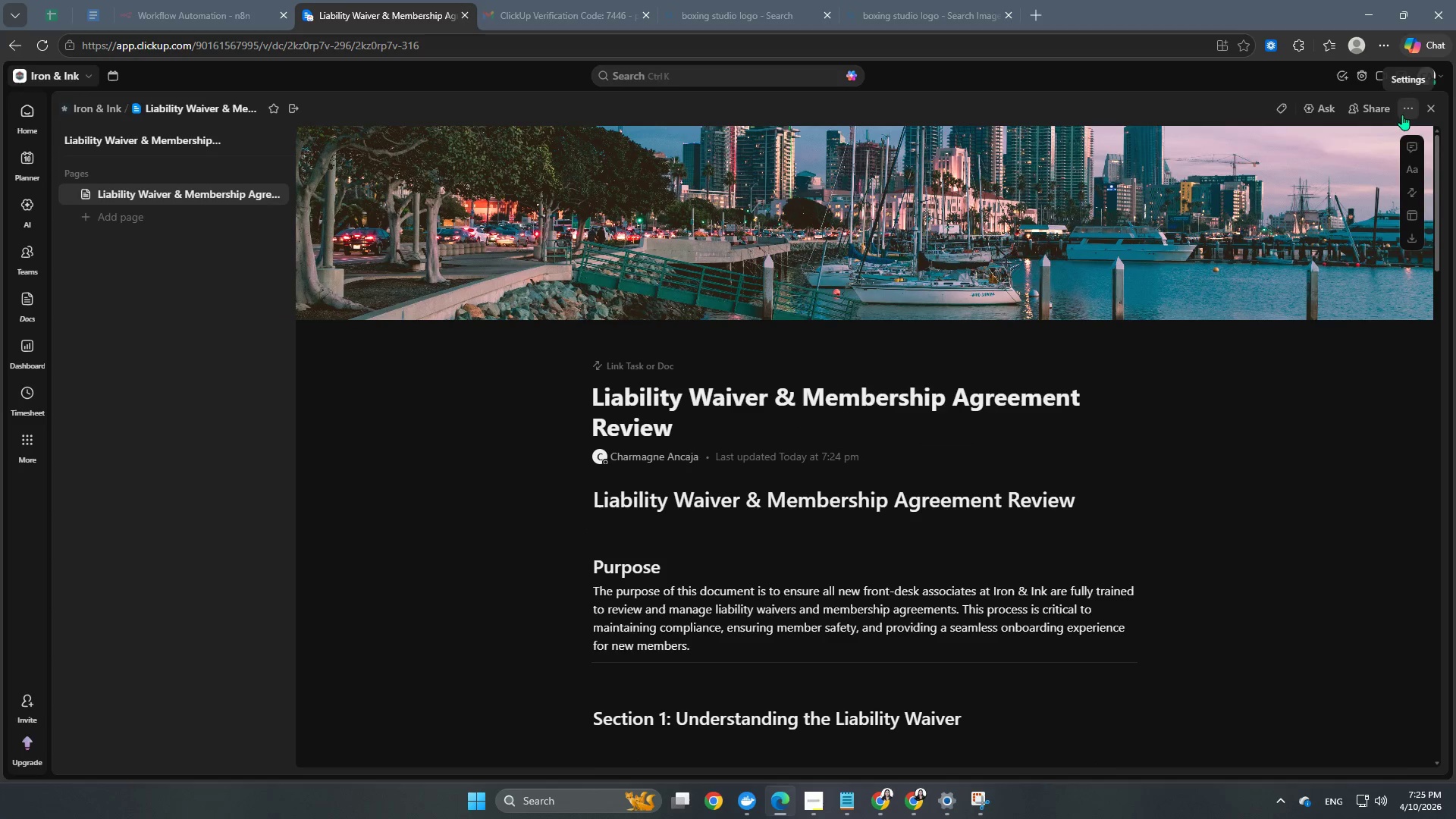 
left_click([1409, 115])
 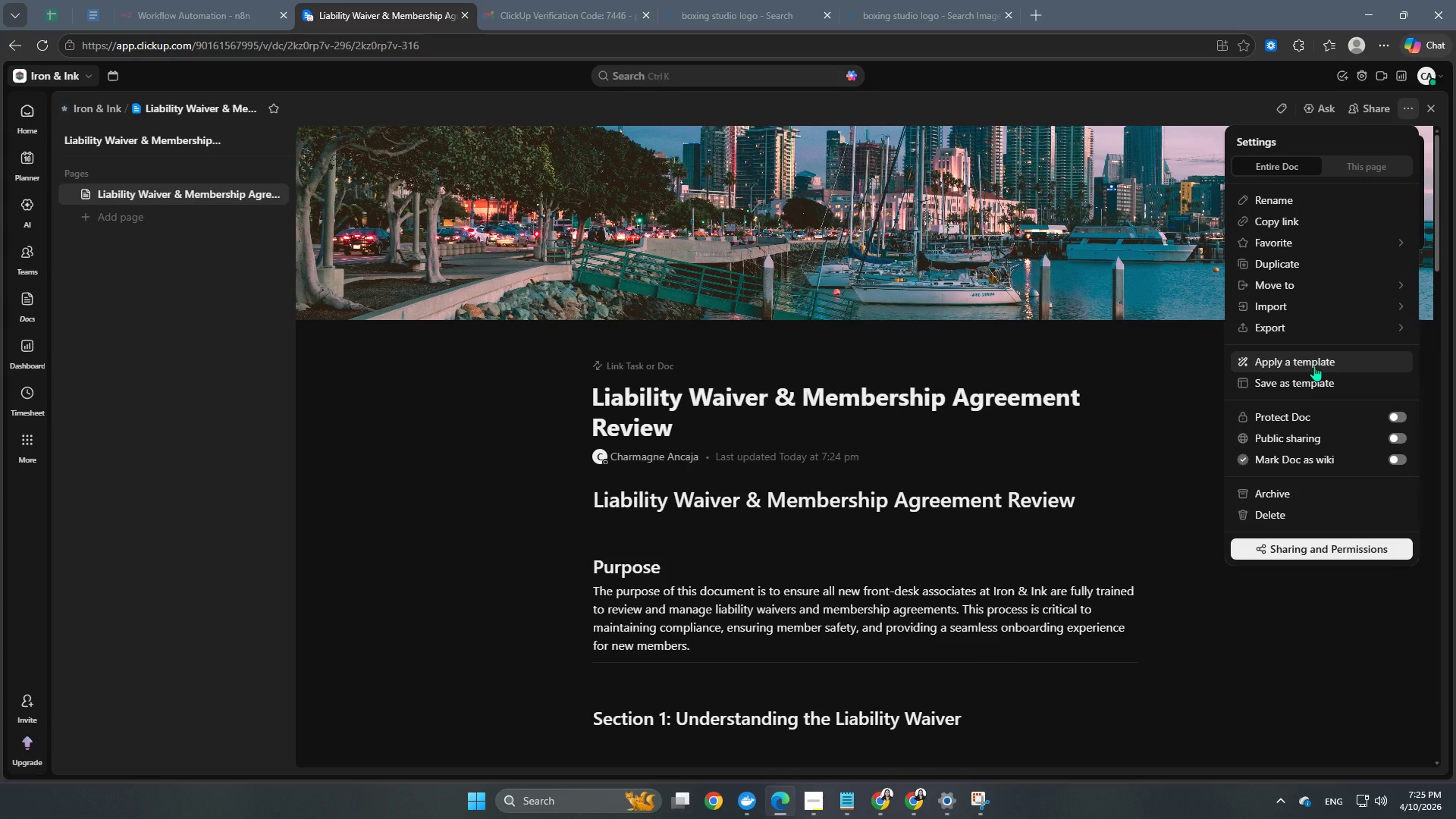 
wait(9.26)
 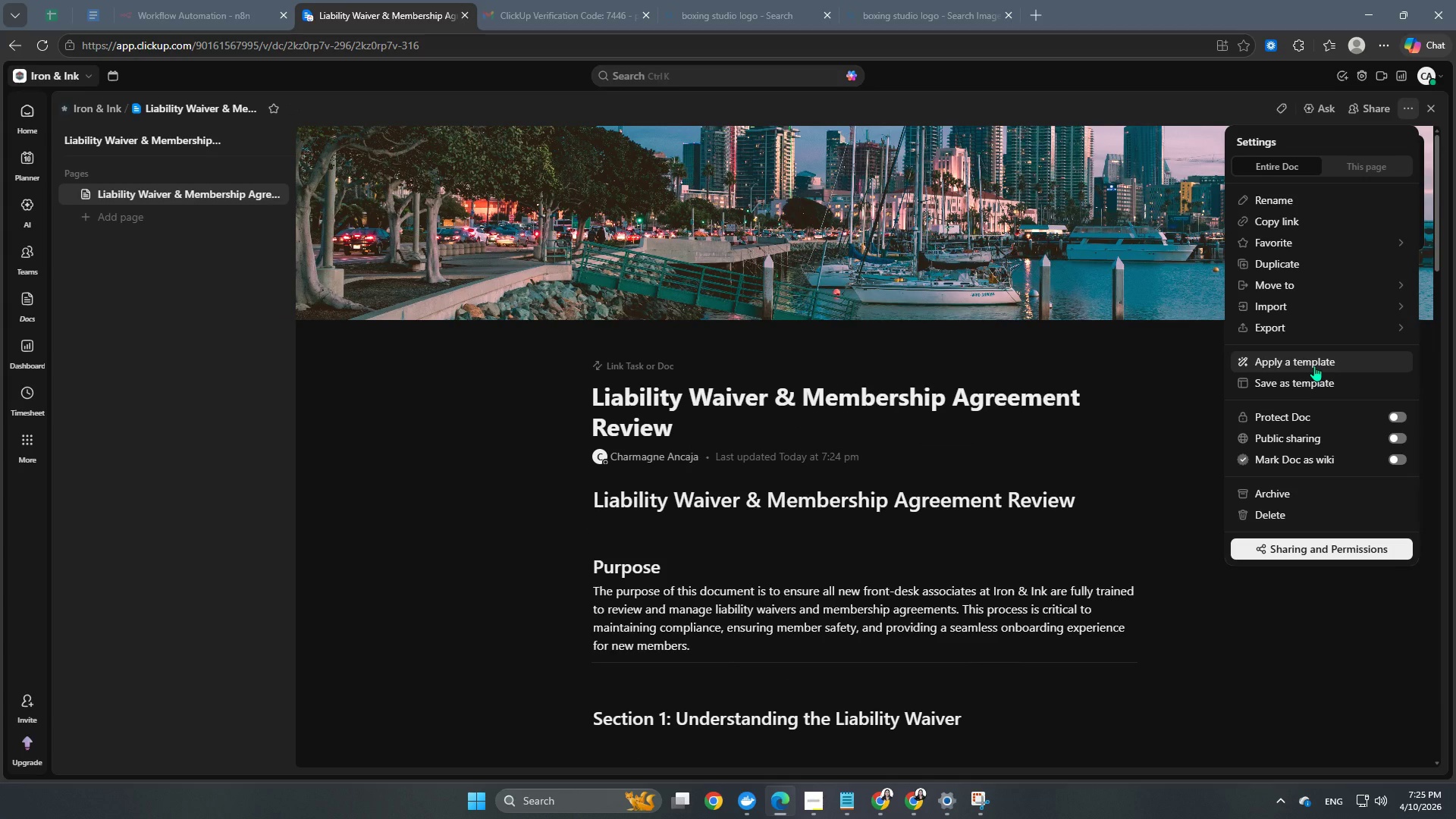 
left_click([1397, 439])
 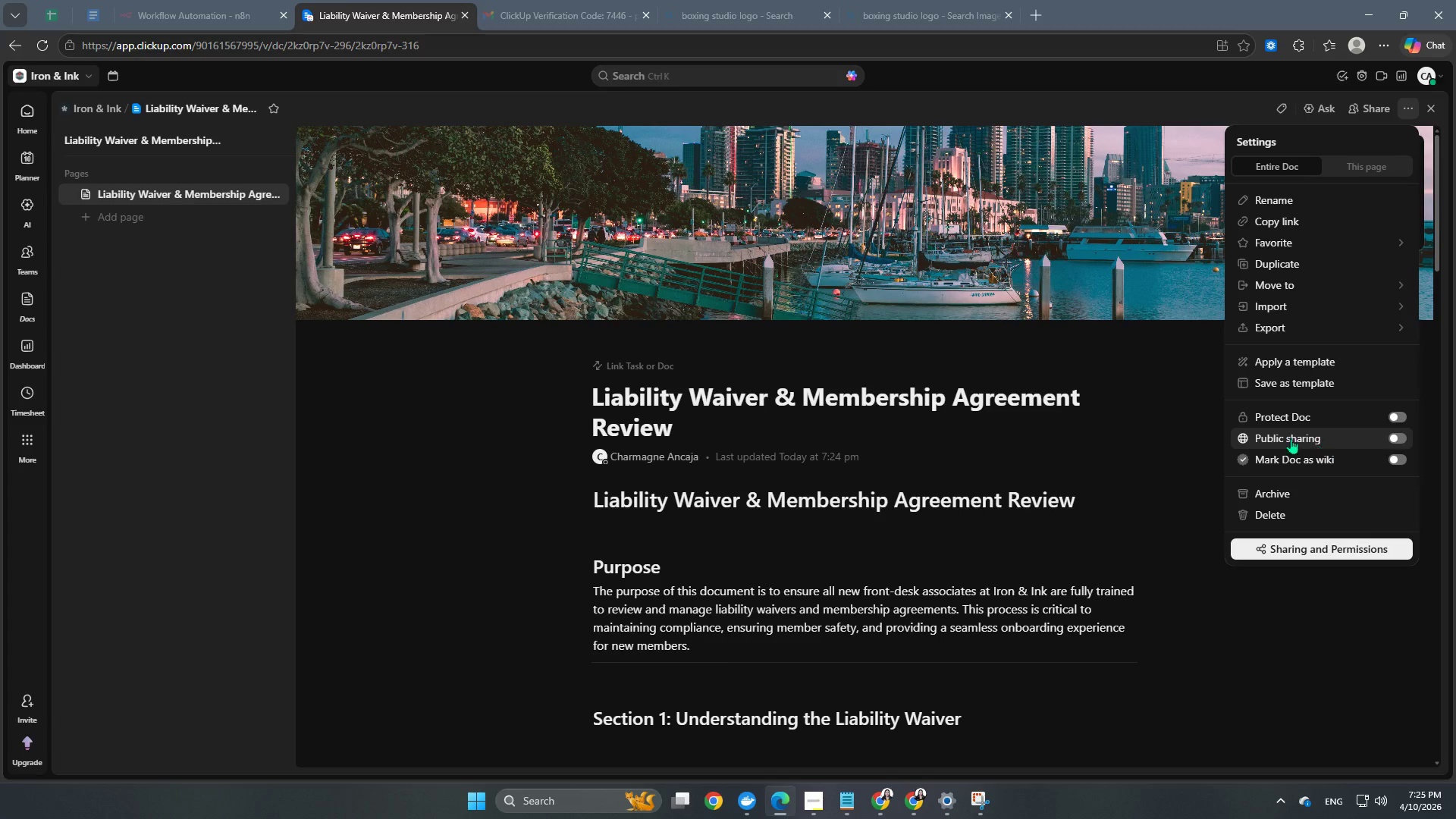 
left_click([1127, 480])
 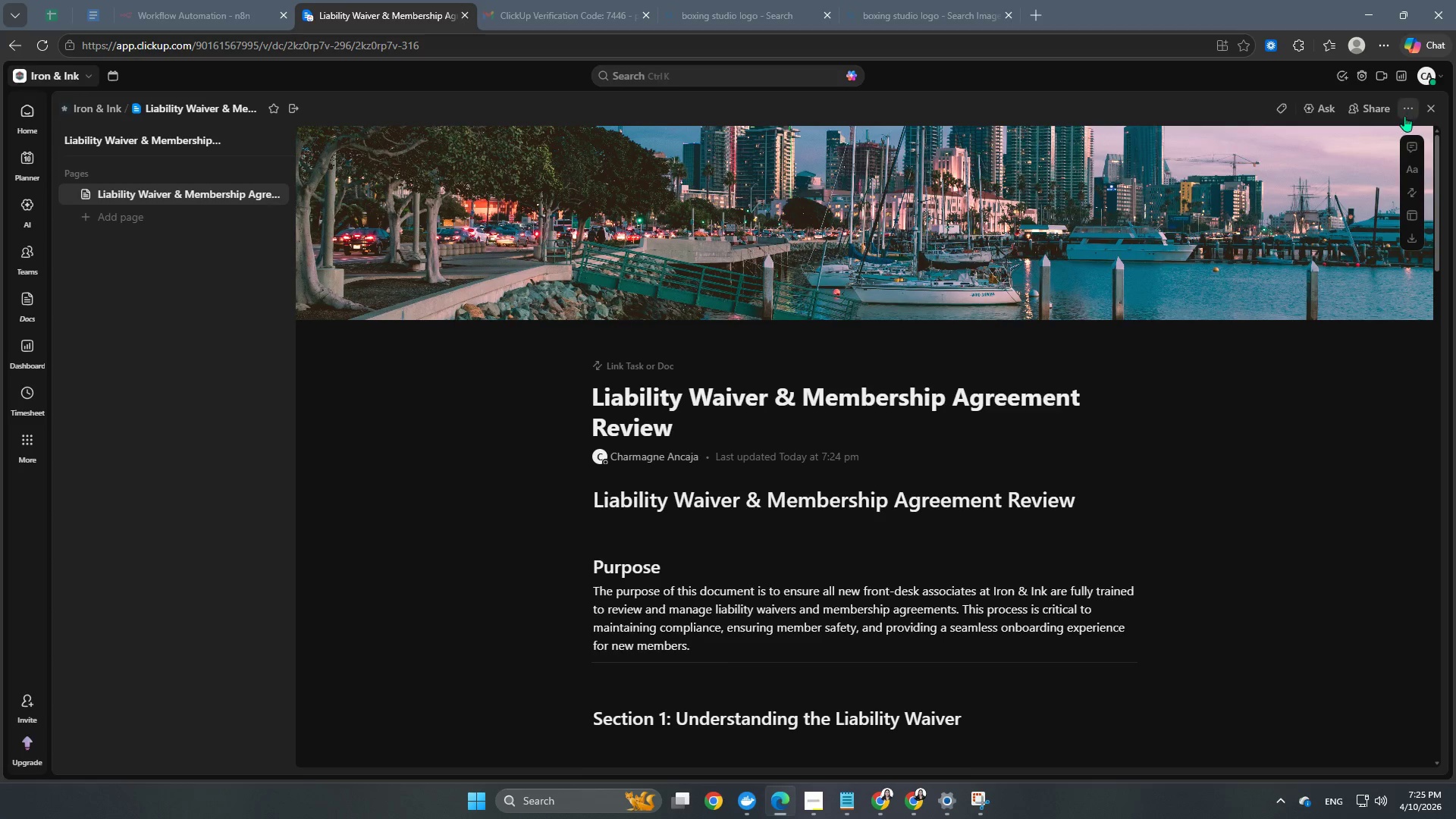 
mouse_move([1413, 157])
 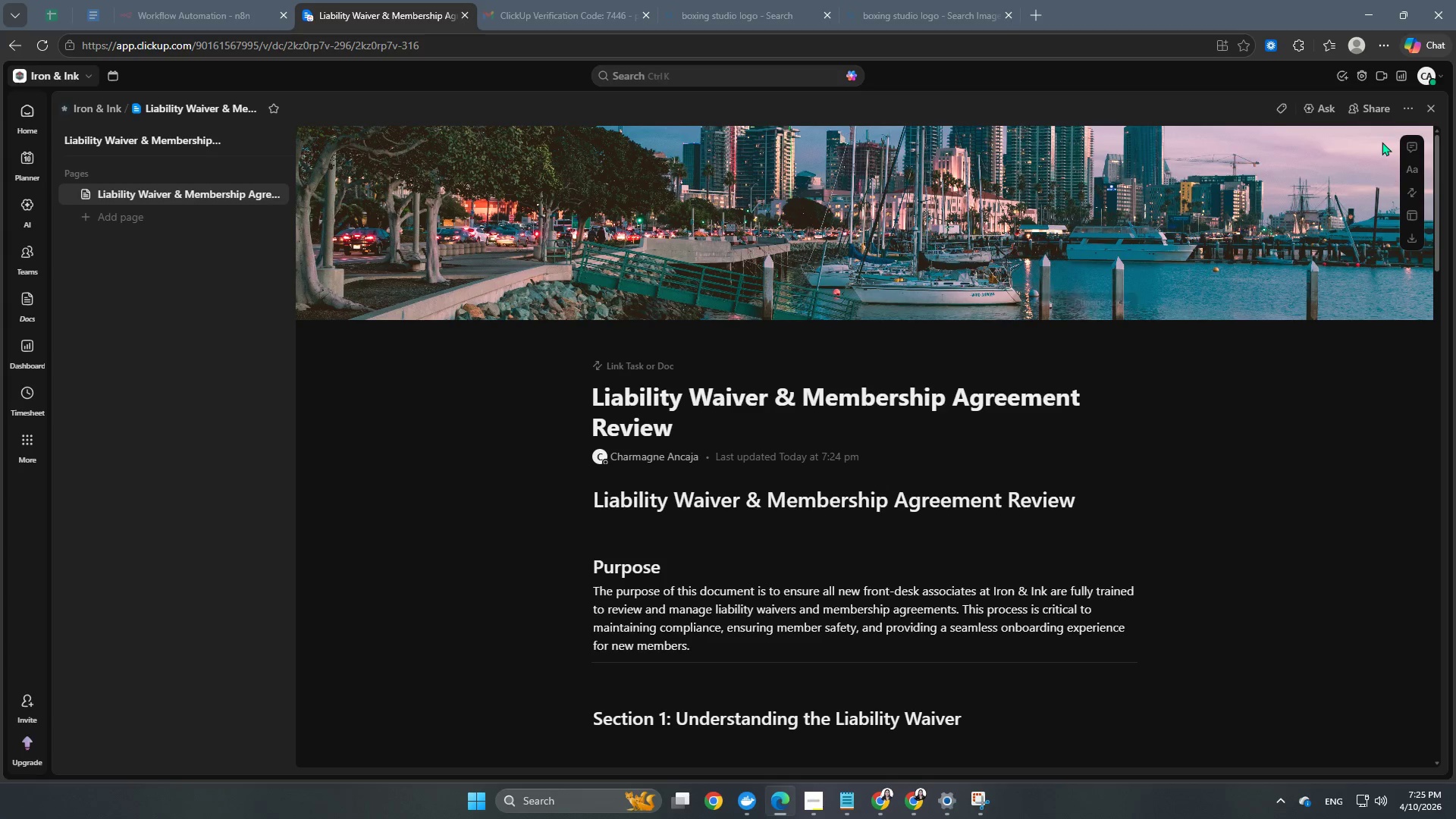 
left_click([1408, 238])
 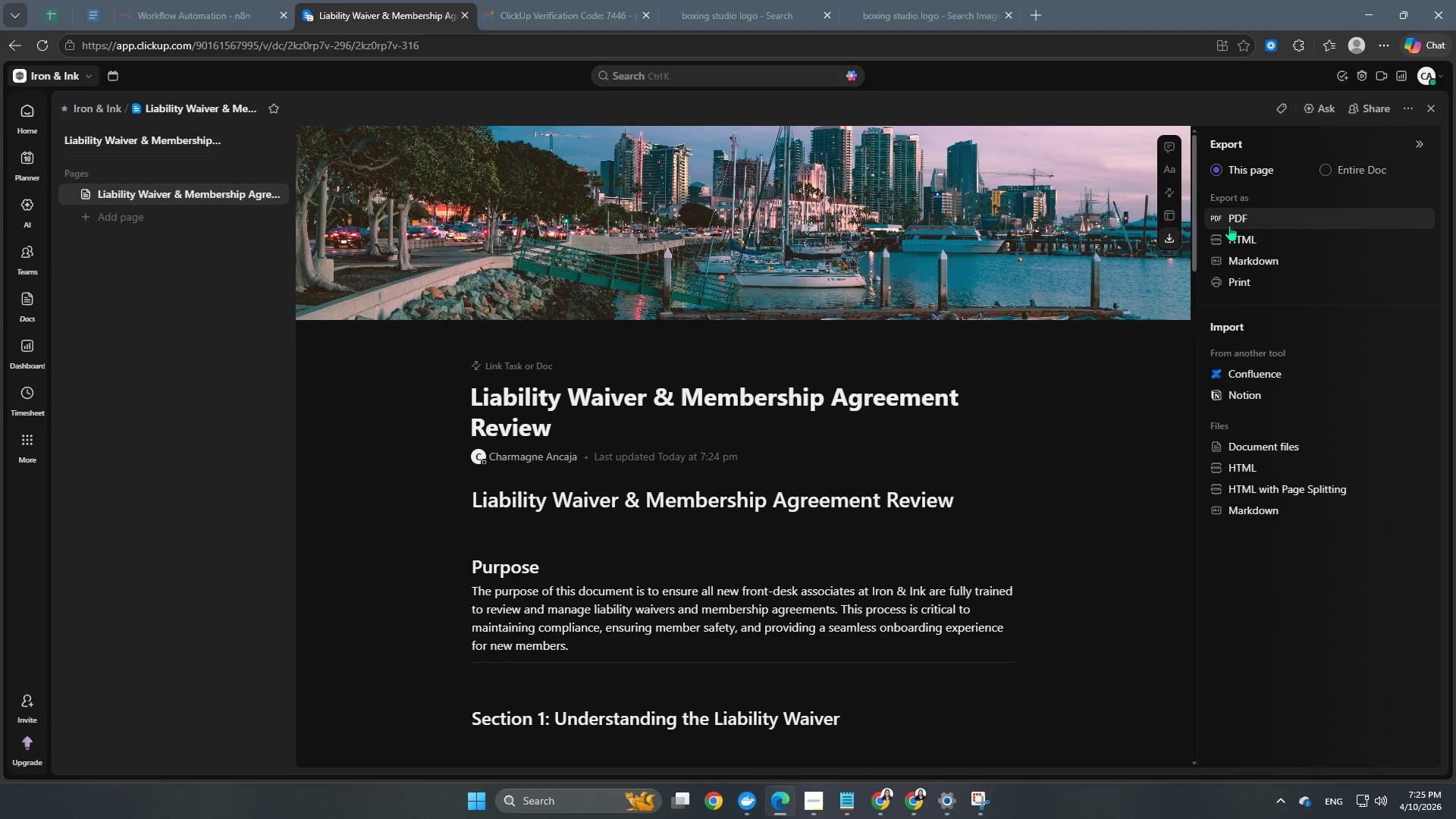 
wait(5.56)
 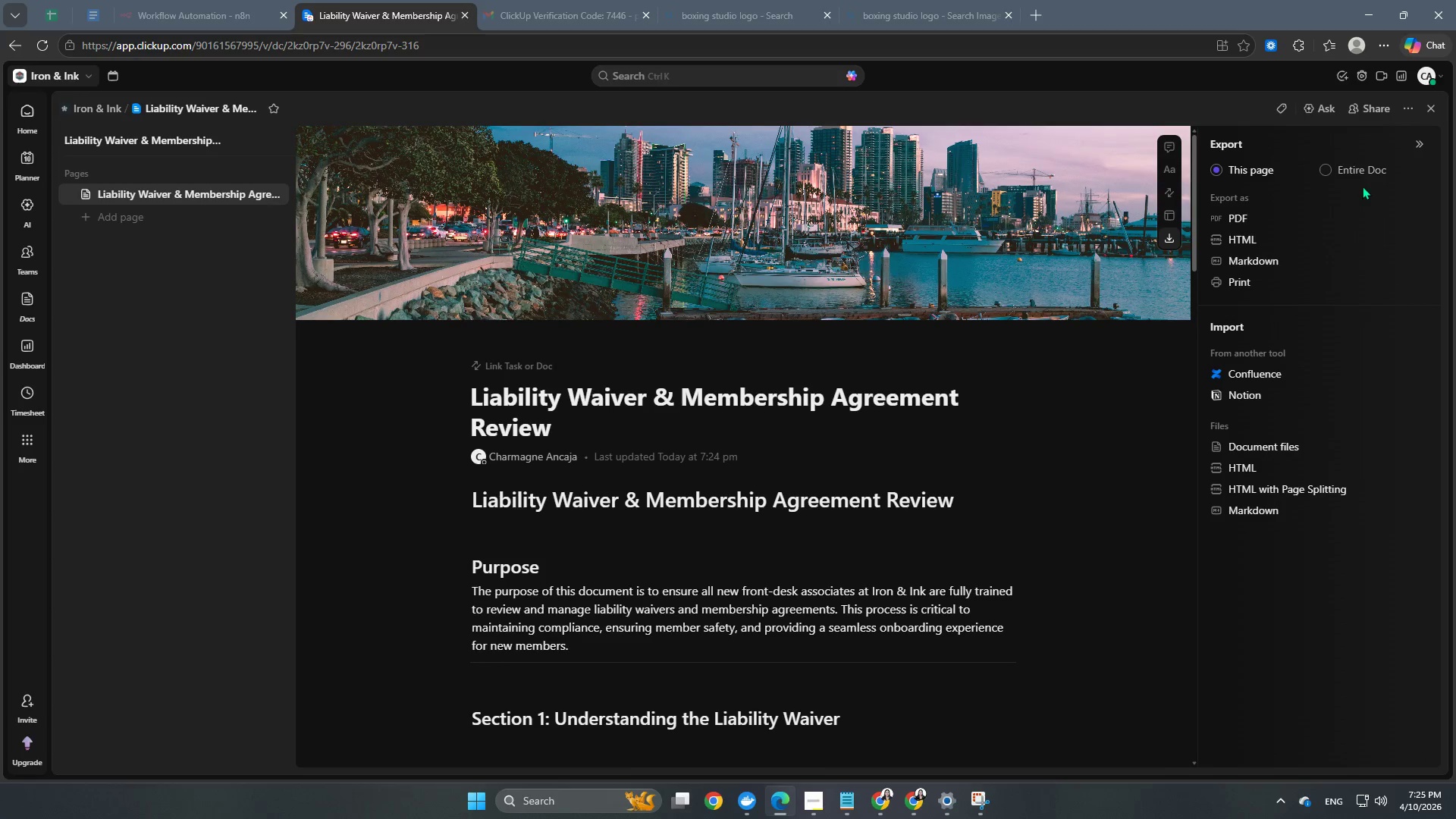 
left_click([1229, 225])
 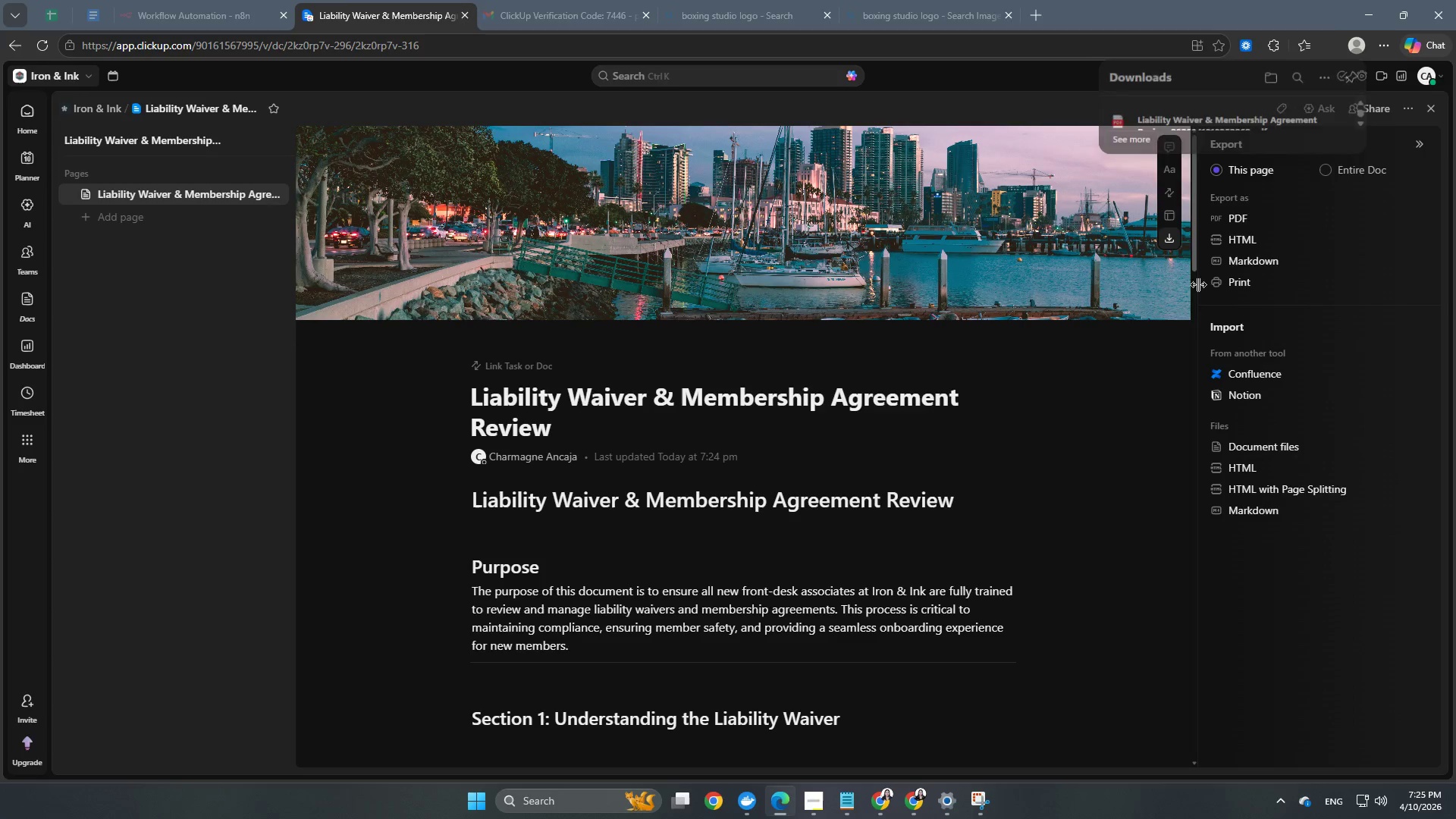 
left_click([1056, 400])
 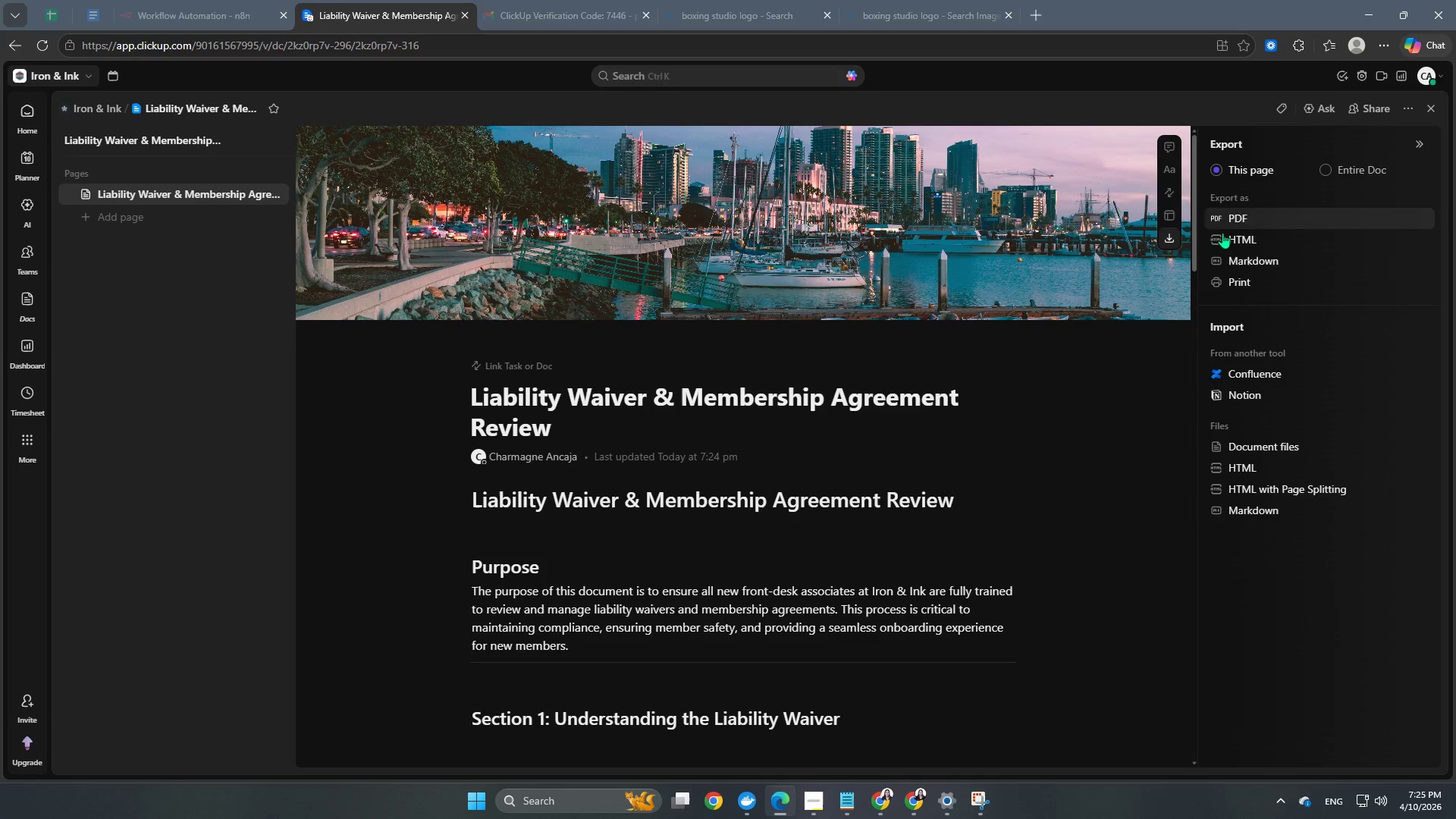 
left_click([1106, 389])
 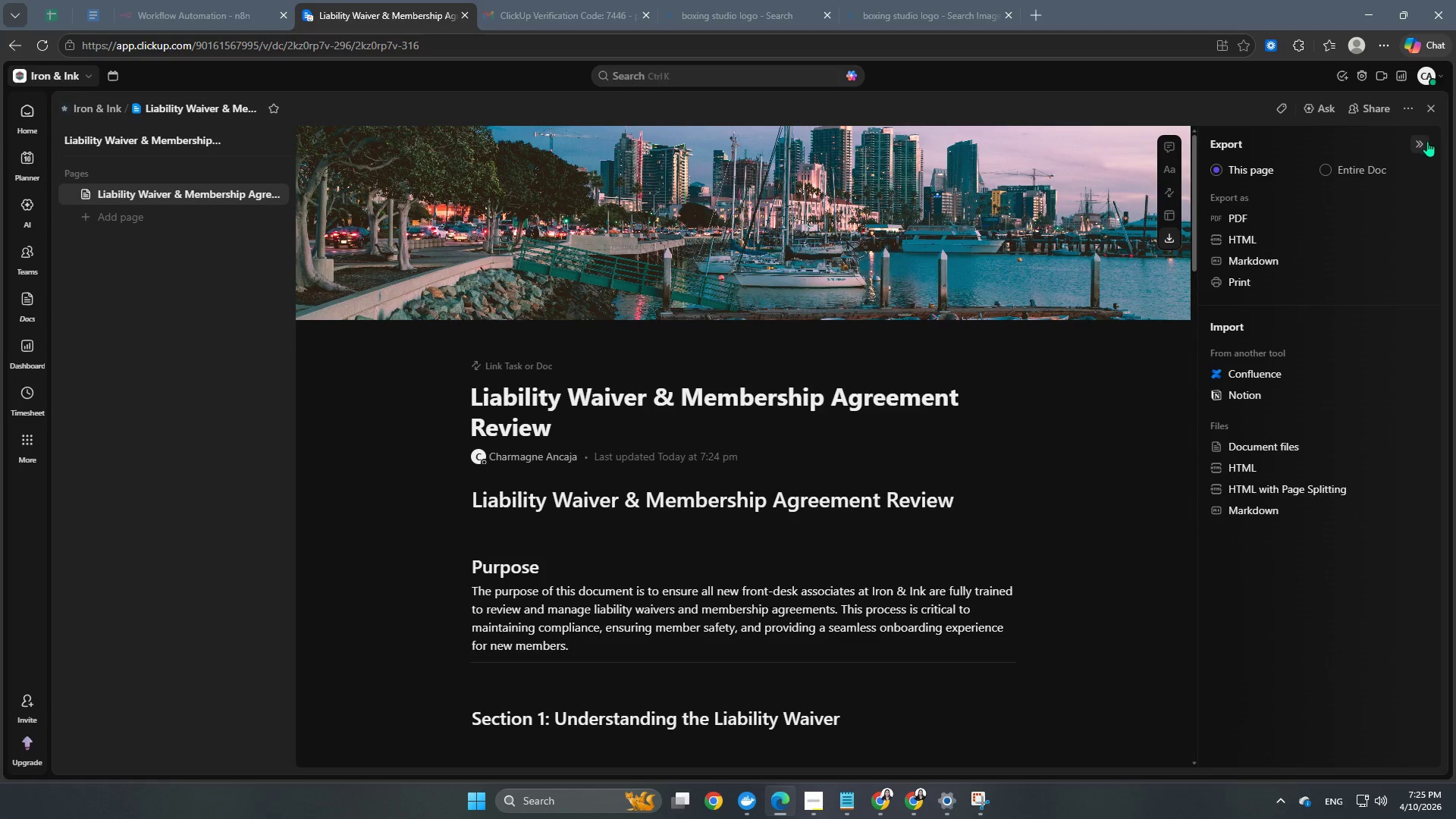 
left_click_drag(start_coordinate=[1426, 141], to_coordinate=[1373, 111])
 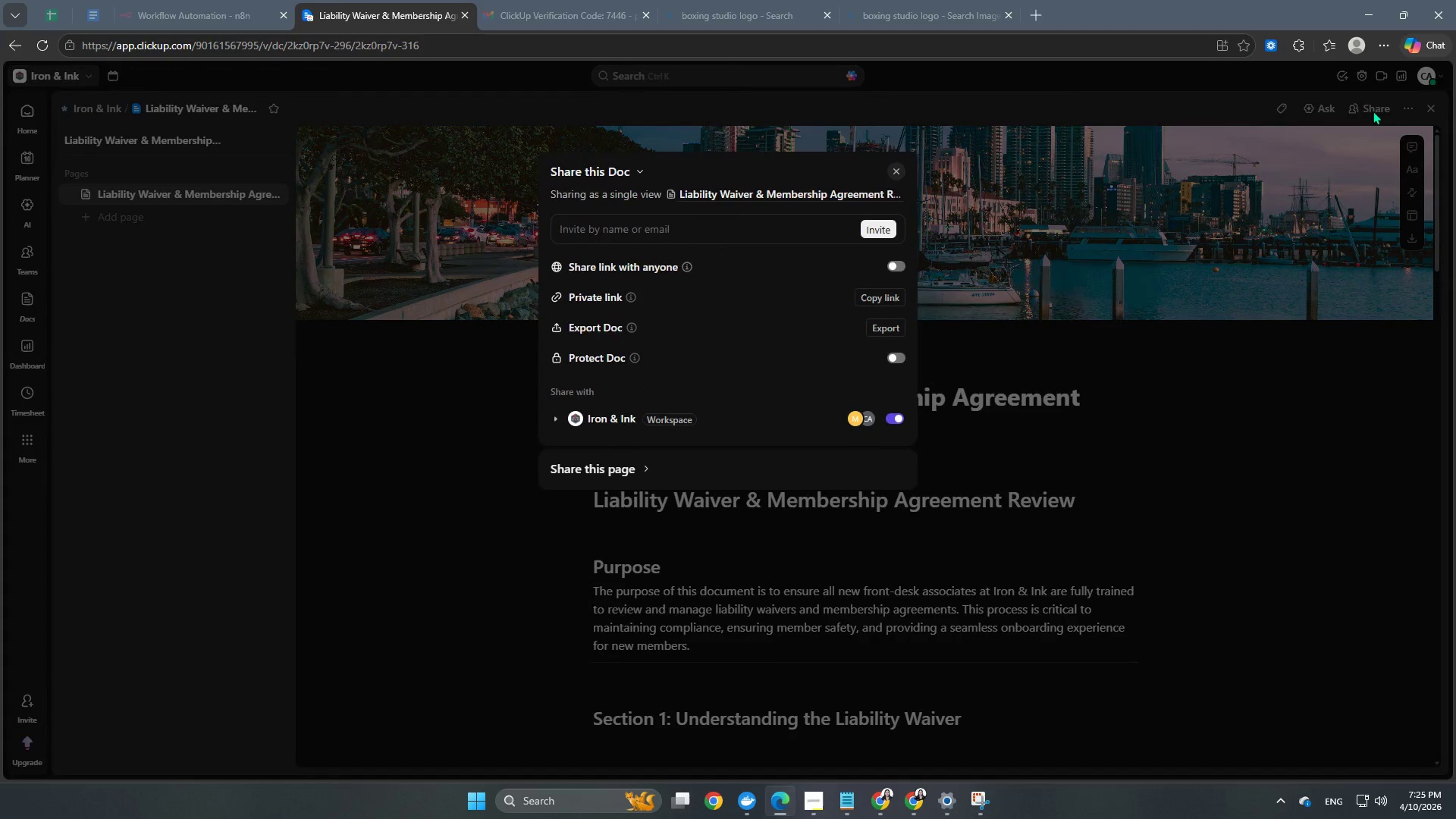 
left_click([1373, 111])
 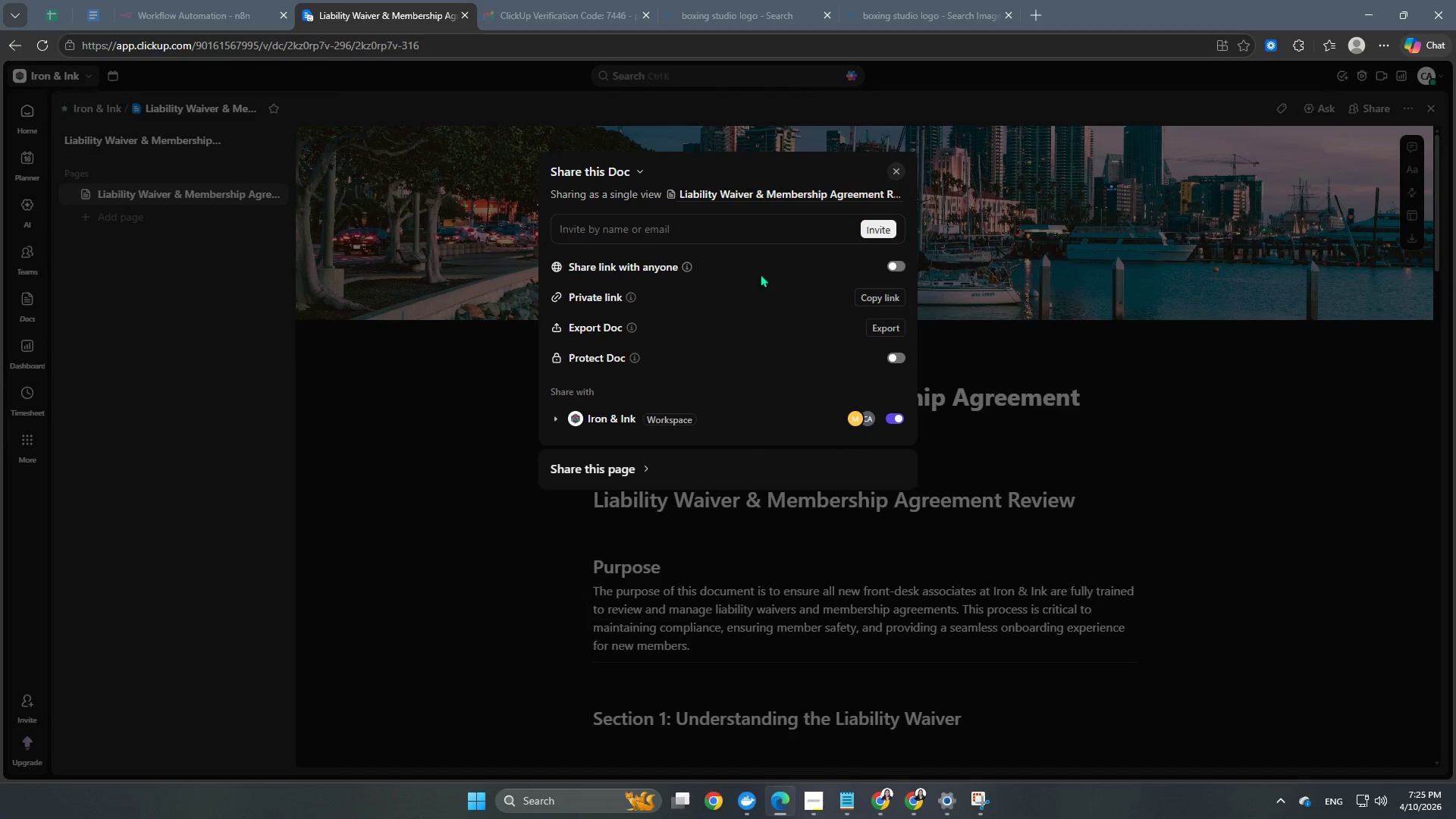 
left_click([893, 266])
 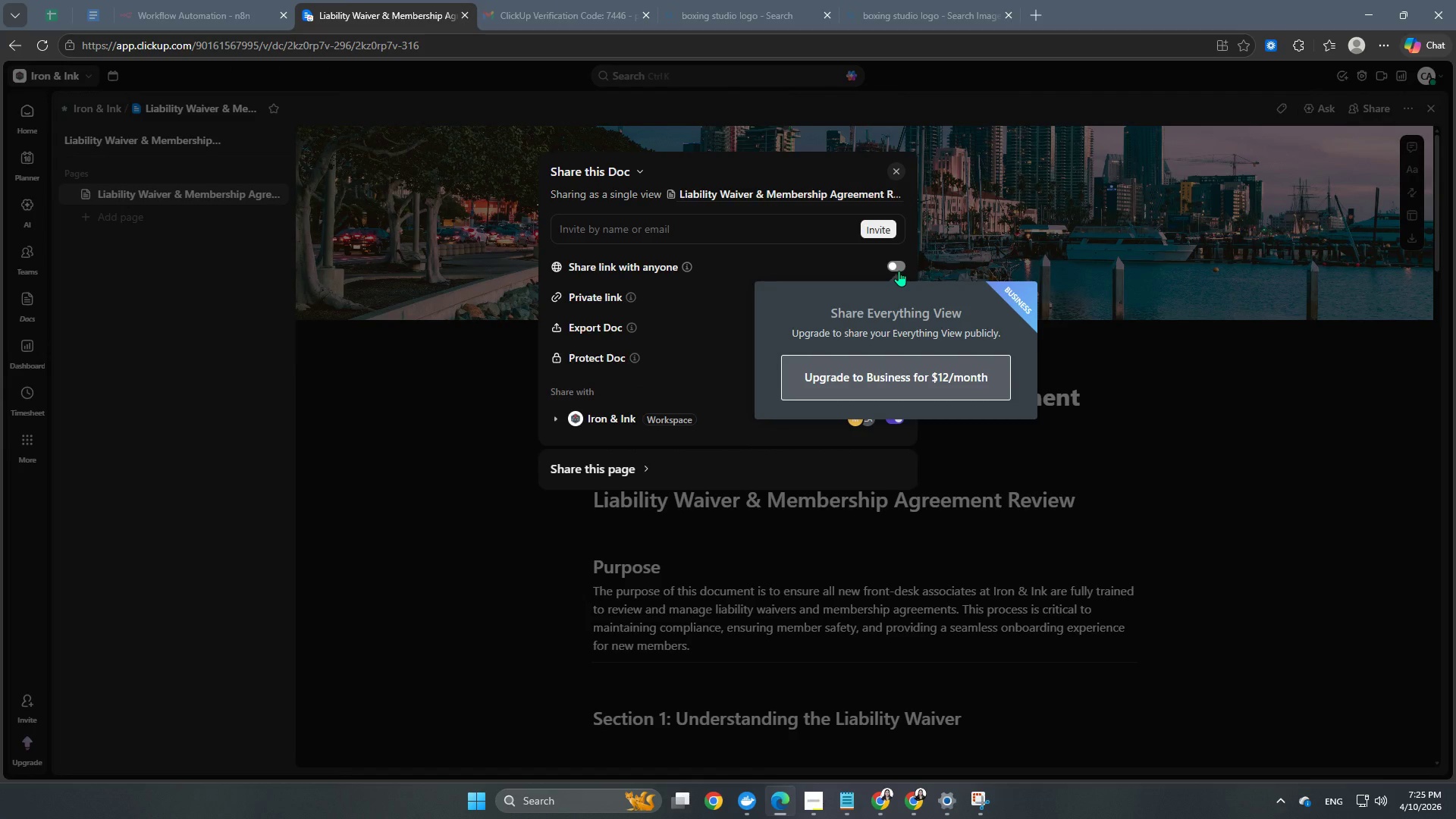 
left_click([1140, 542])
 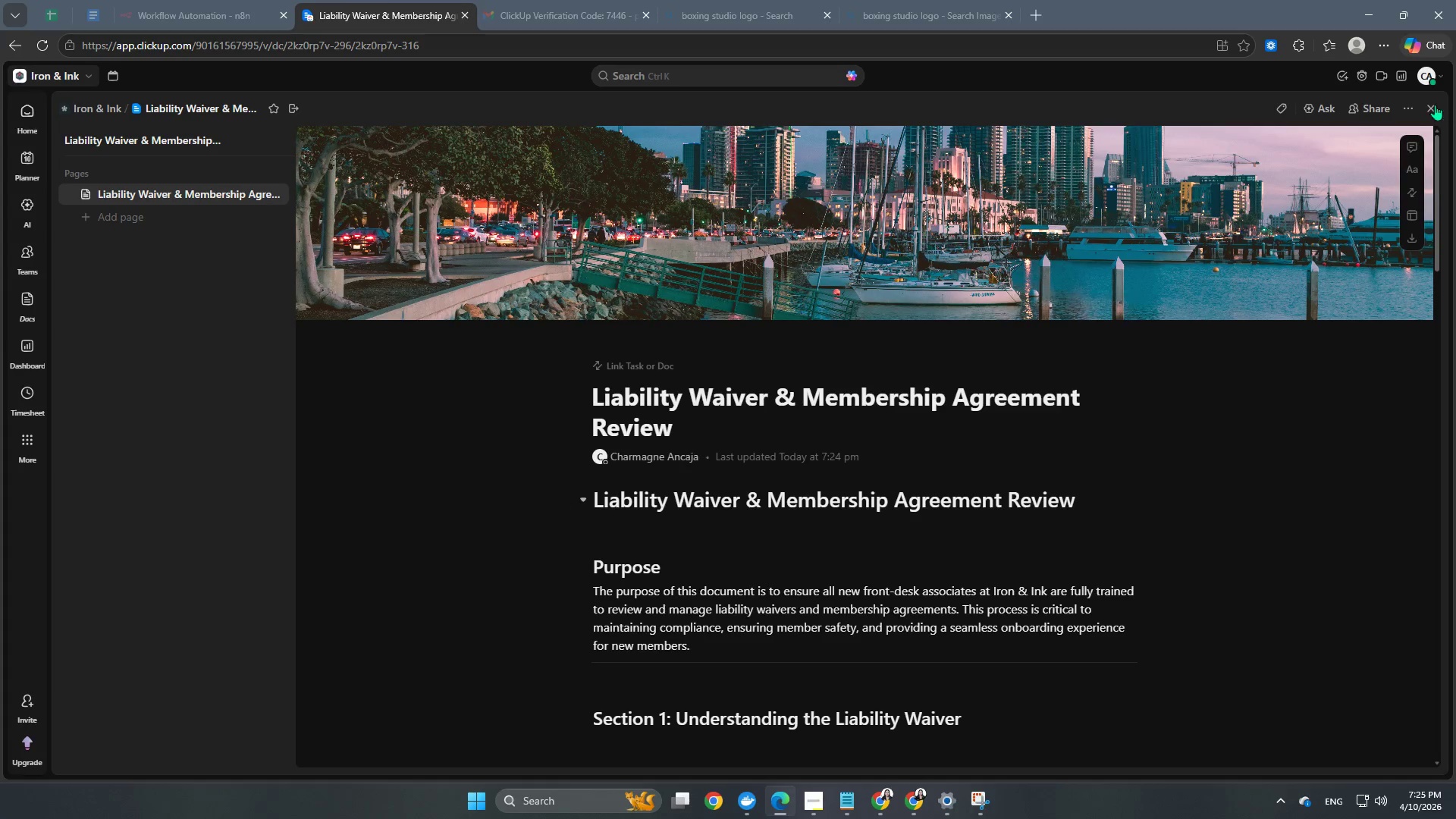 
left_click([1366, 119])
 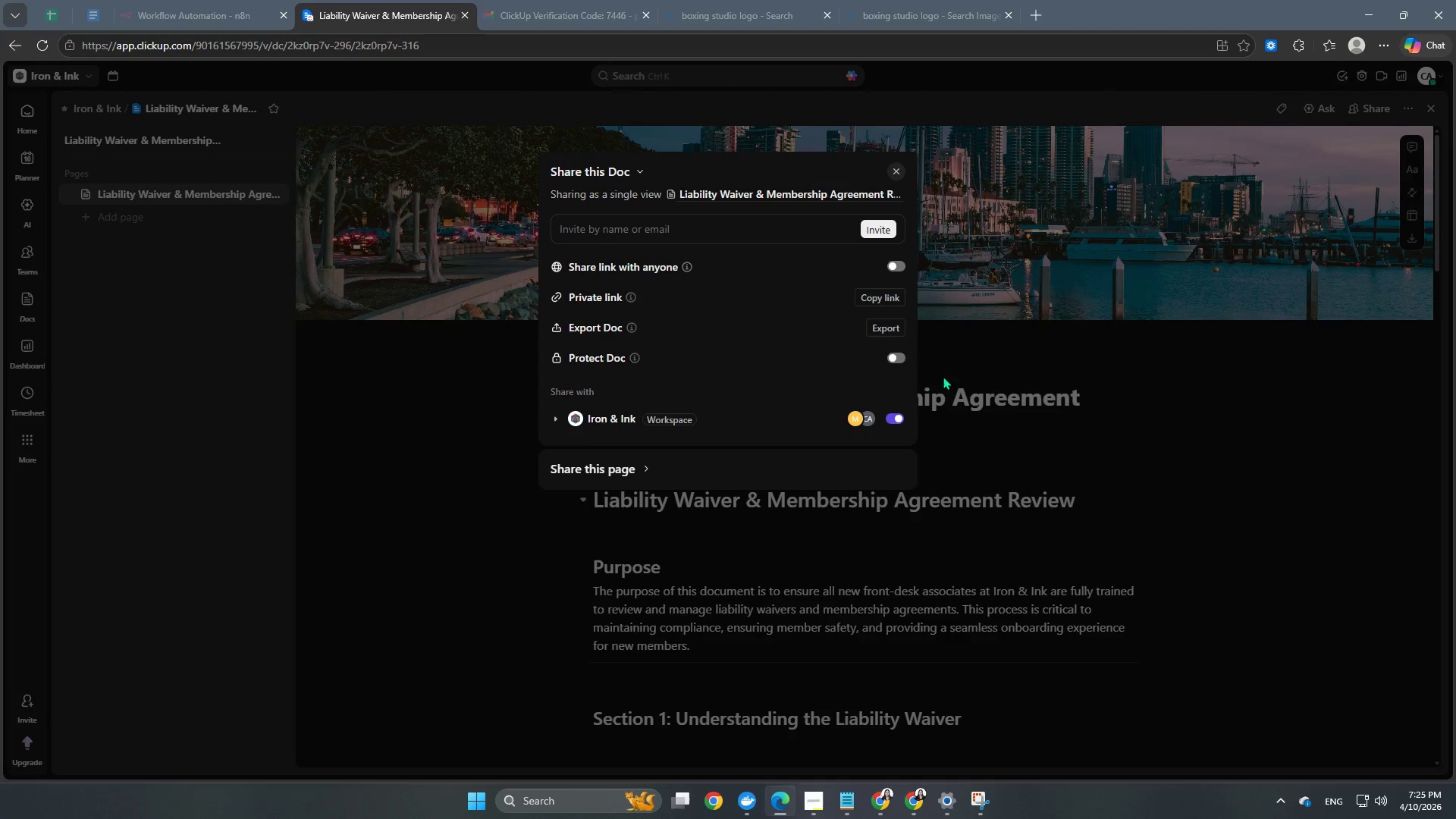 
scroll: coordinate [831, 361], scroll_direction: down, amount: 3.0
 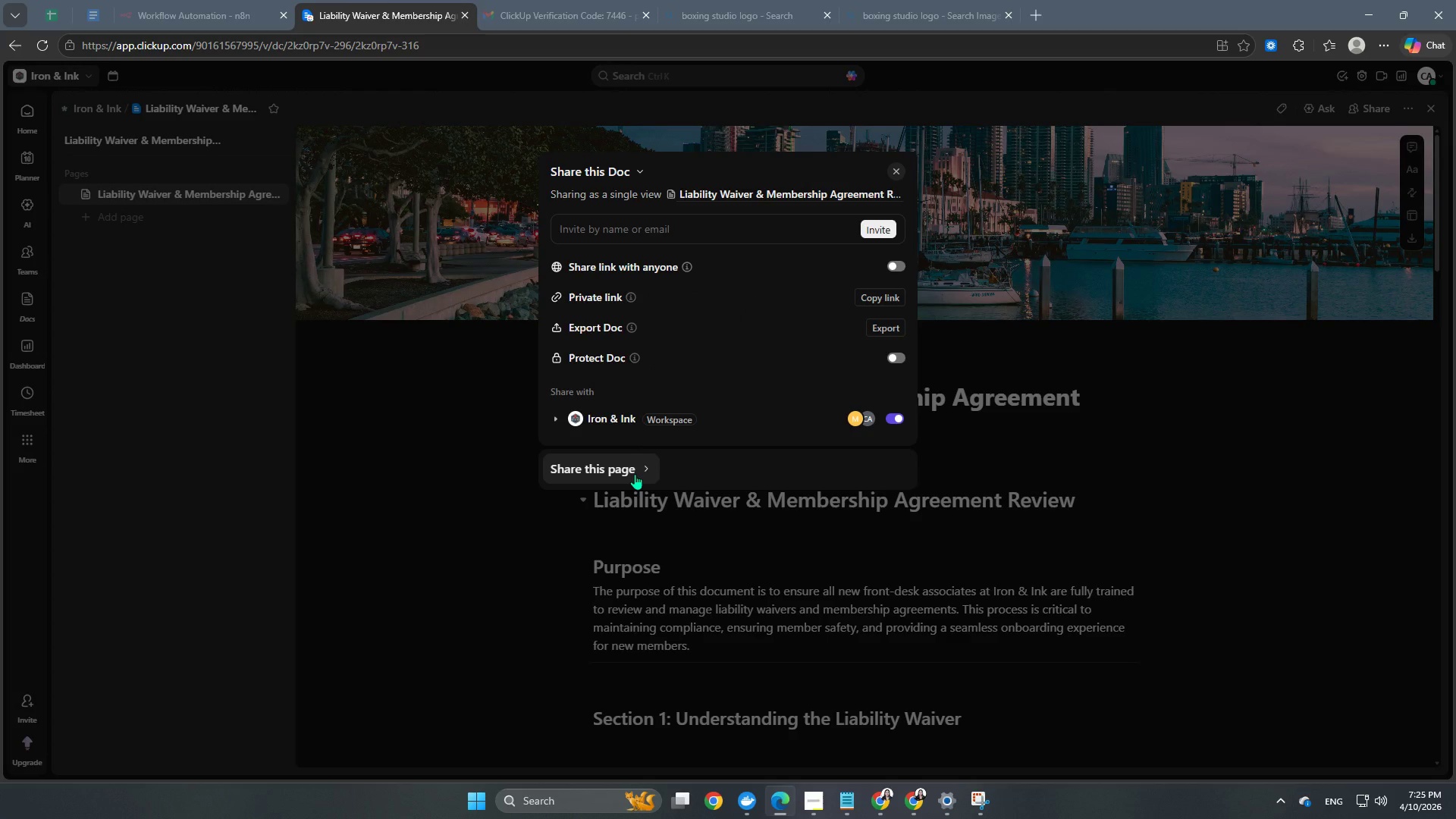 
wait(9.11)
 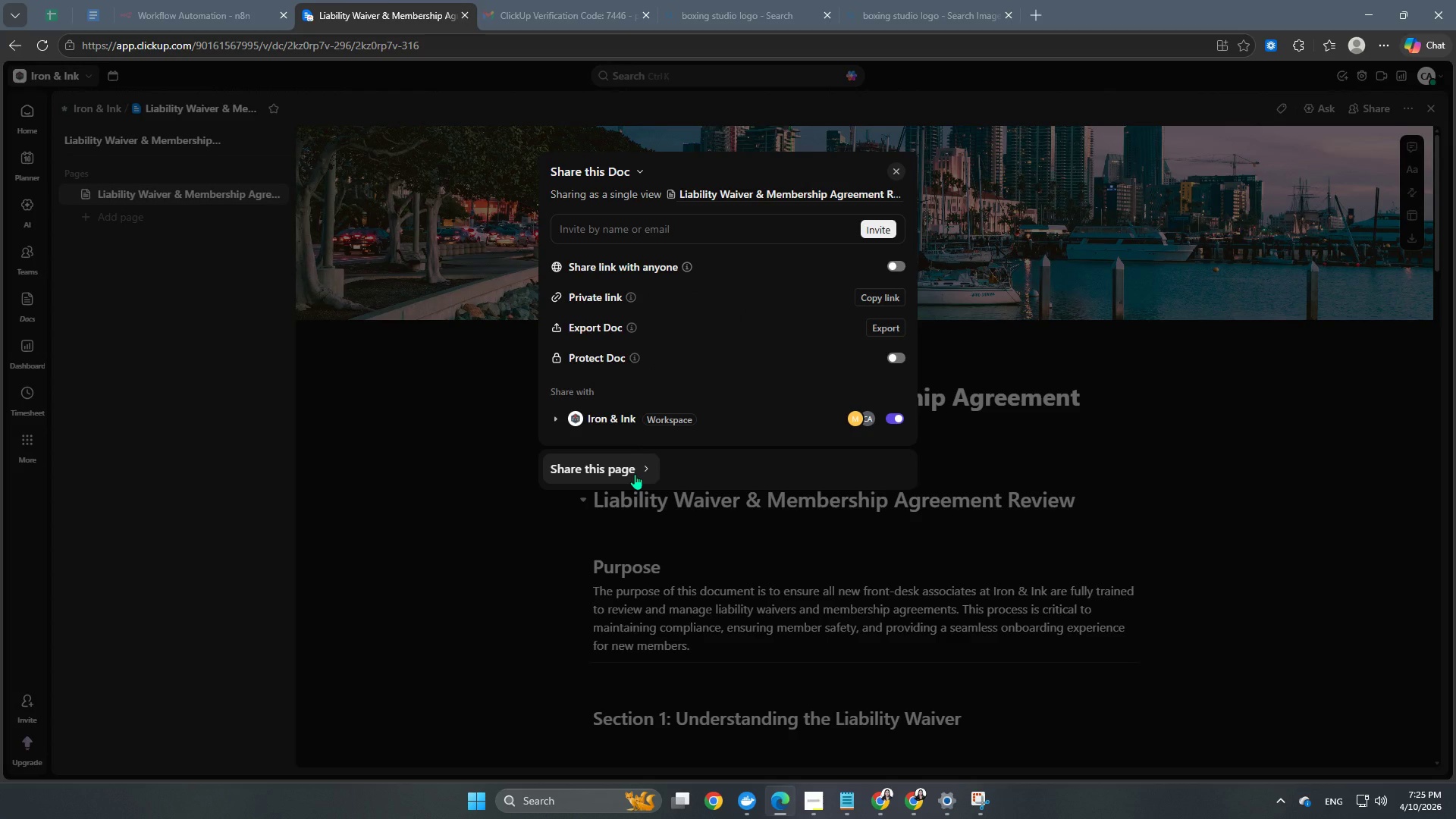 
left_click([613, 475])
 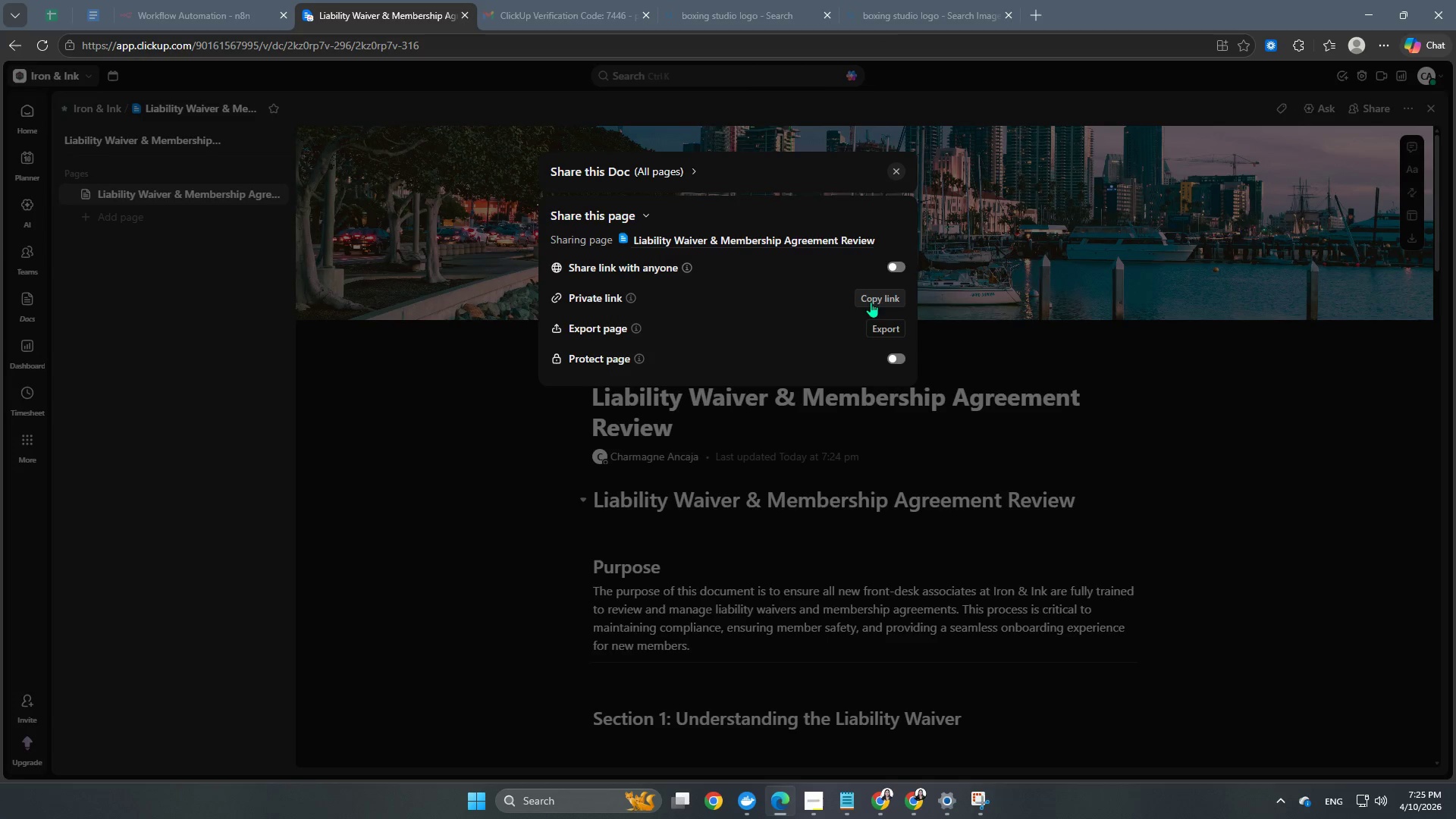 
wait(7.79)
 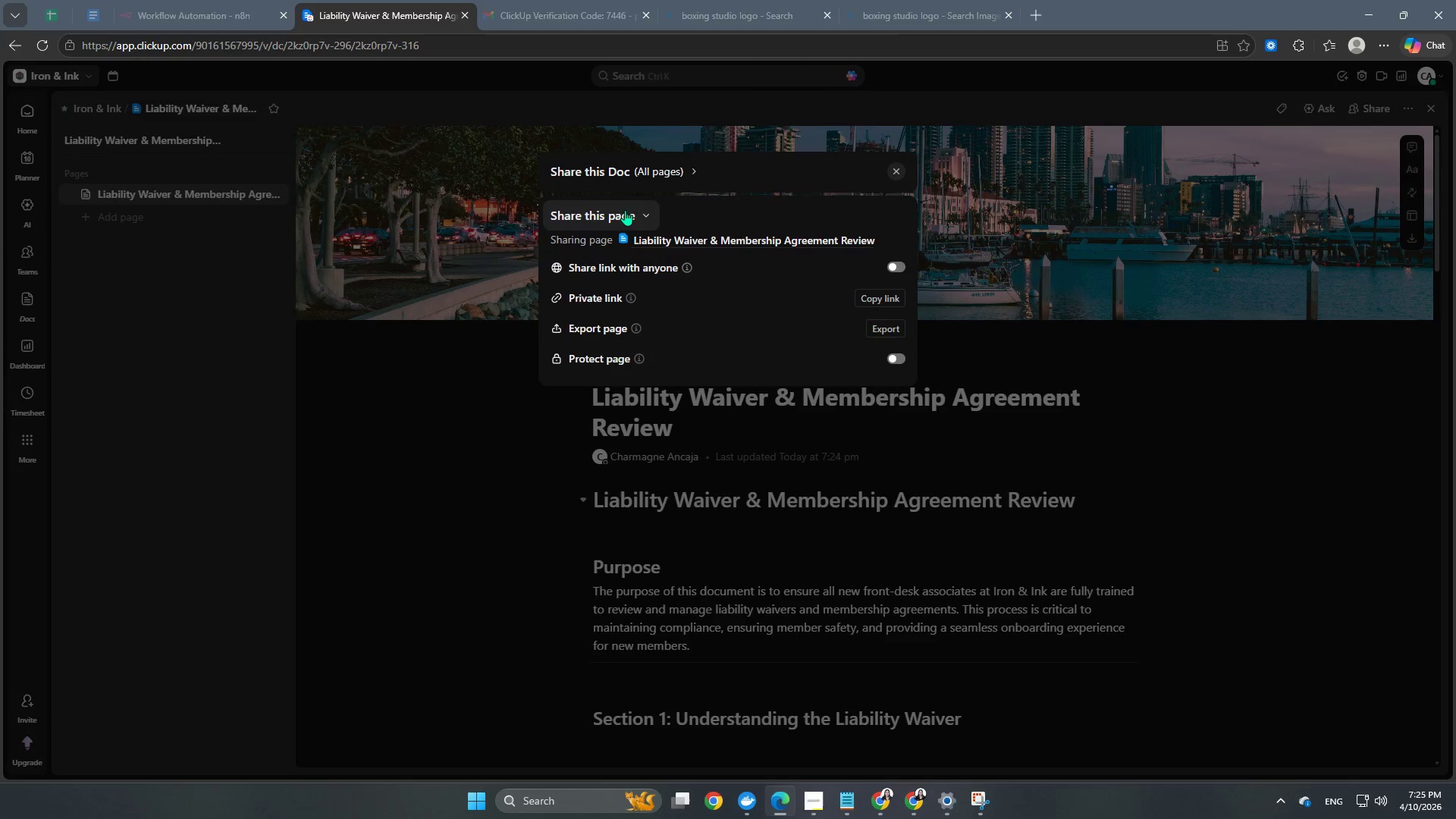 
mouse_move([879, 271])
 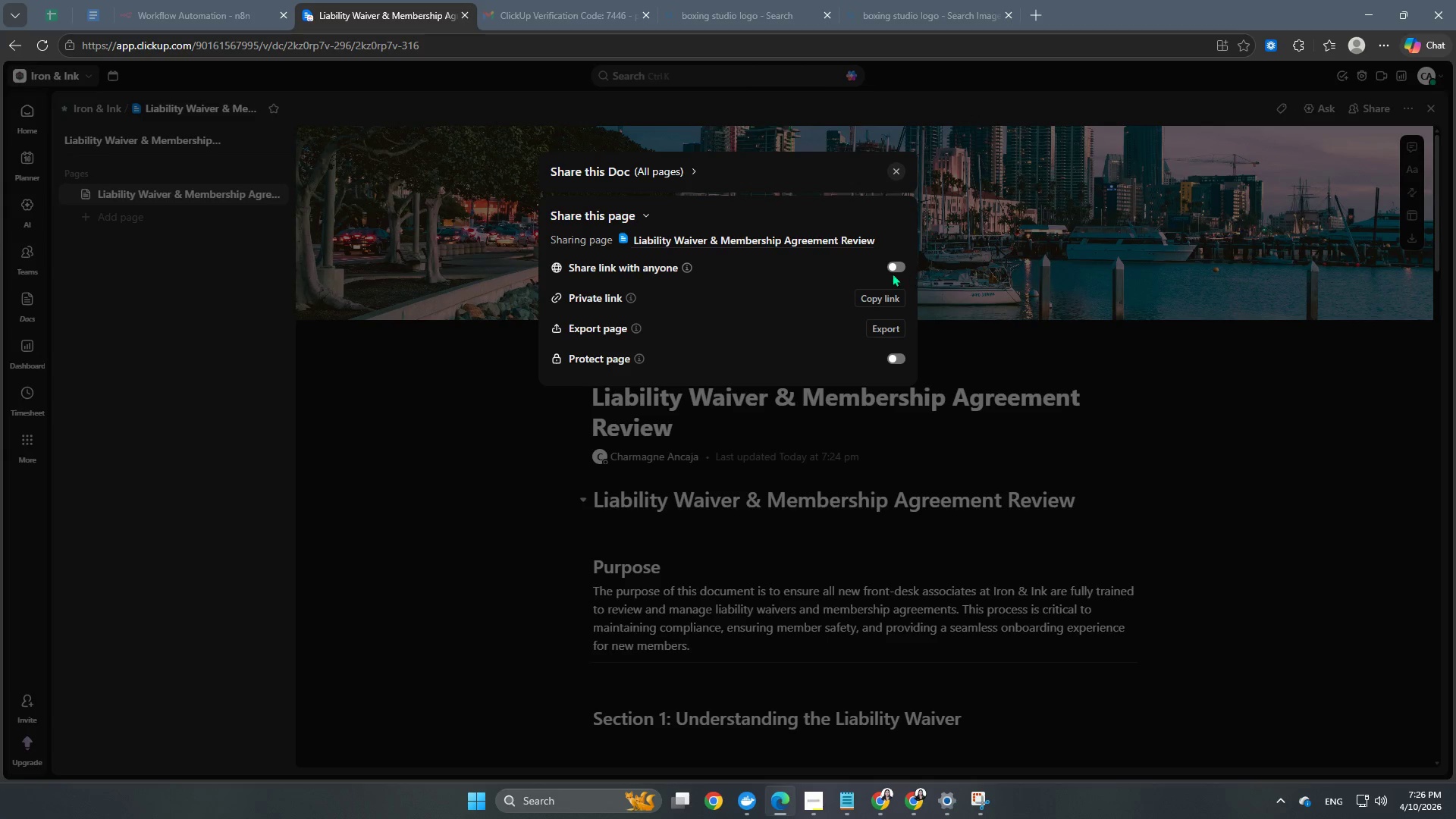 
left_click([891, 268])
 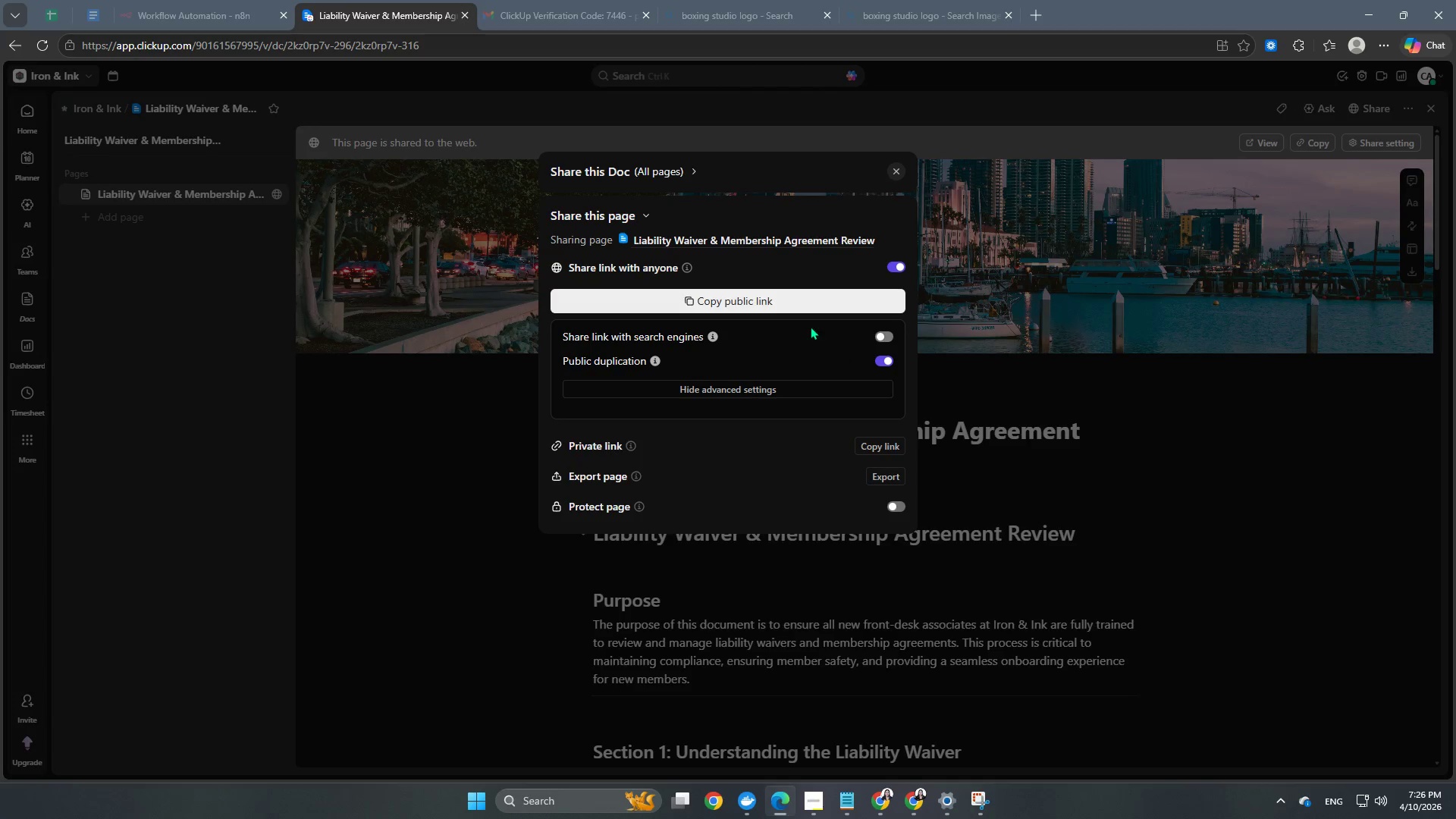 
left_click([780, 297])
 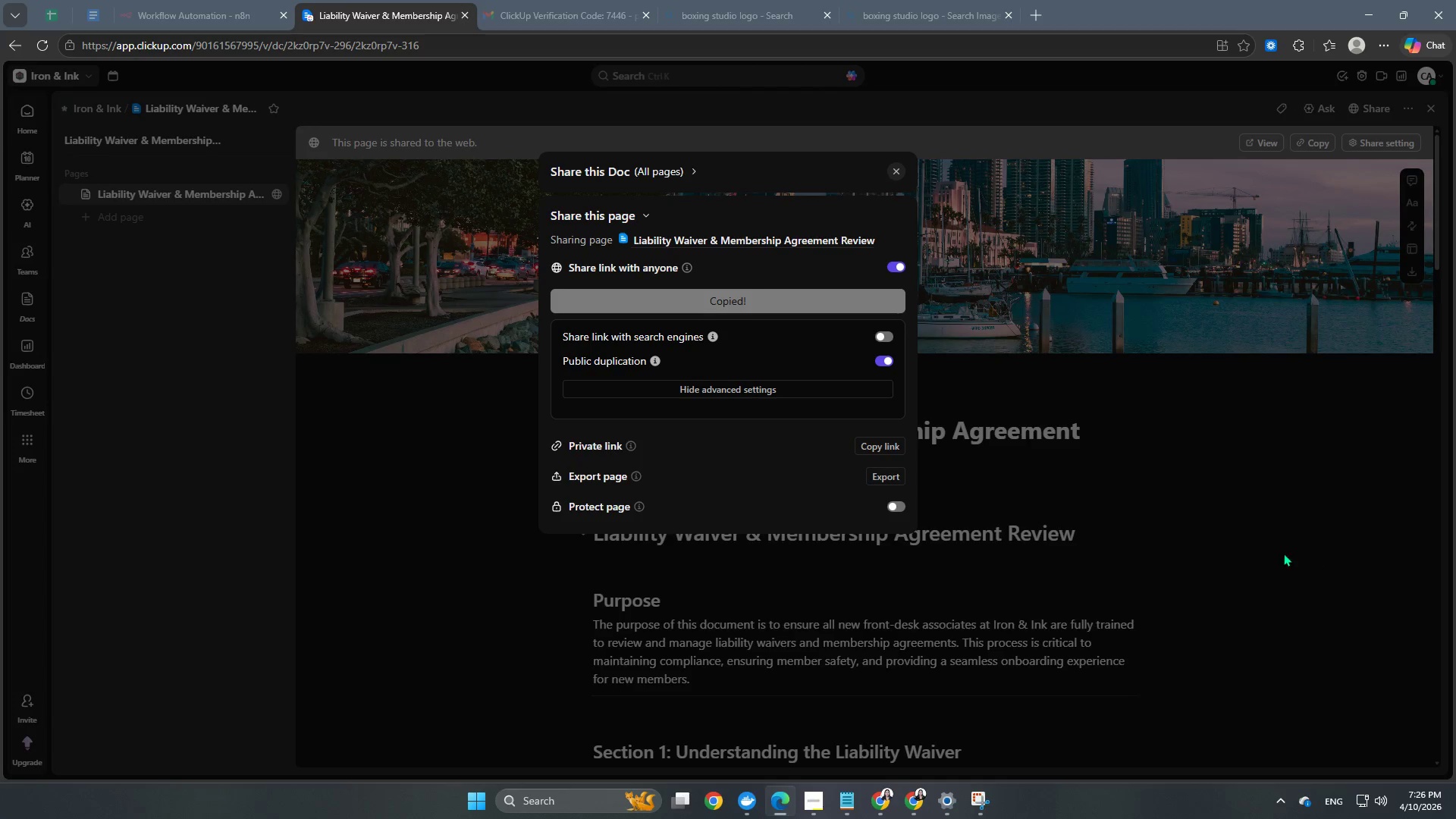 
left_click([1238, 556])
 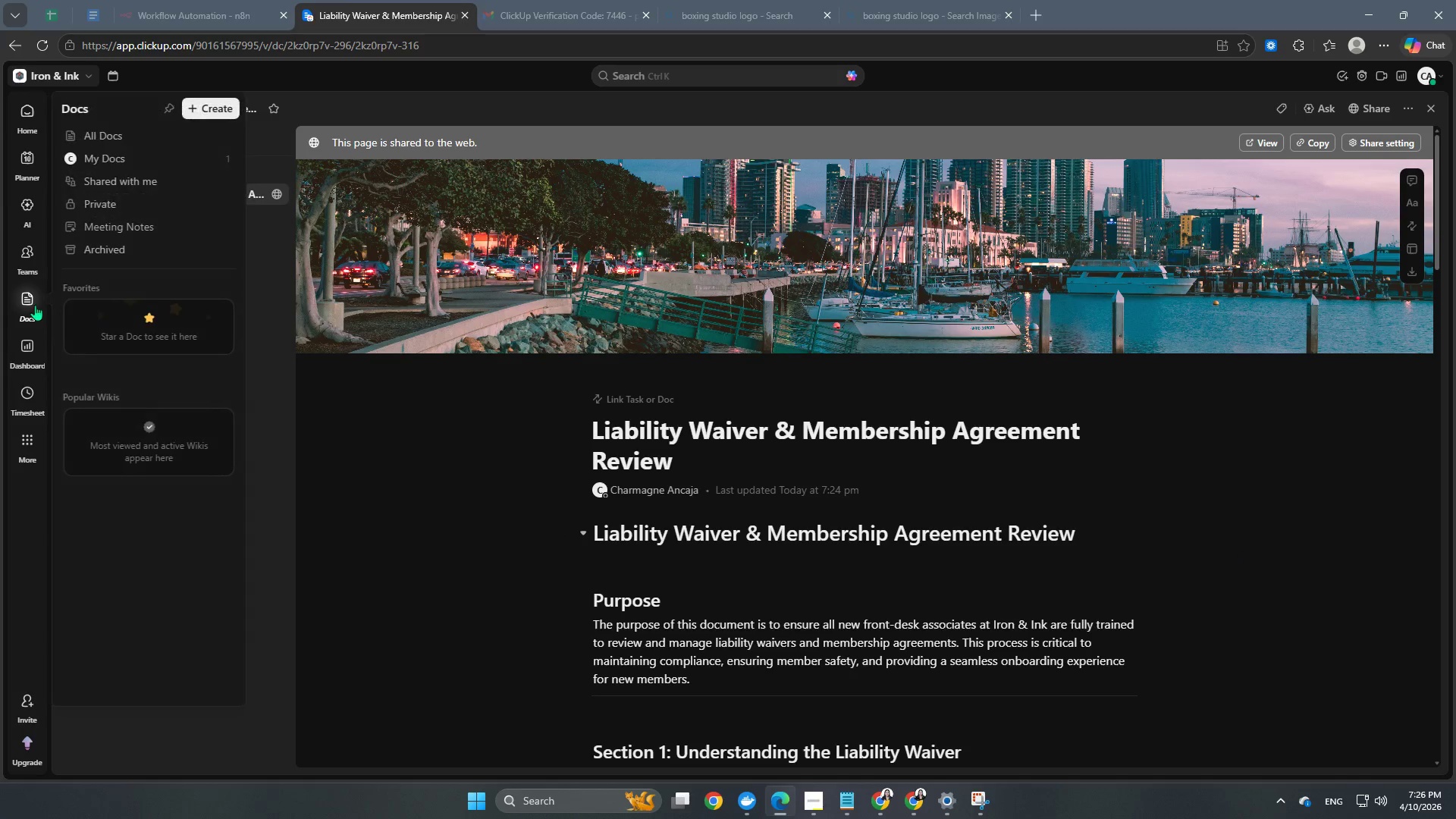 
left_click([24, 119])
 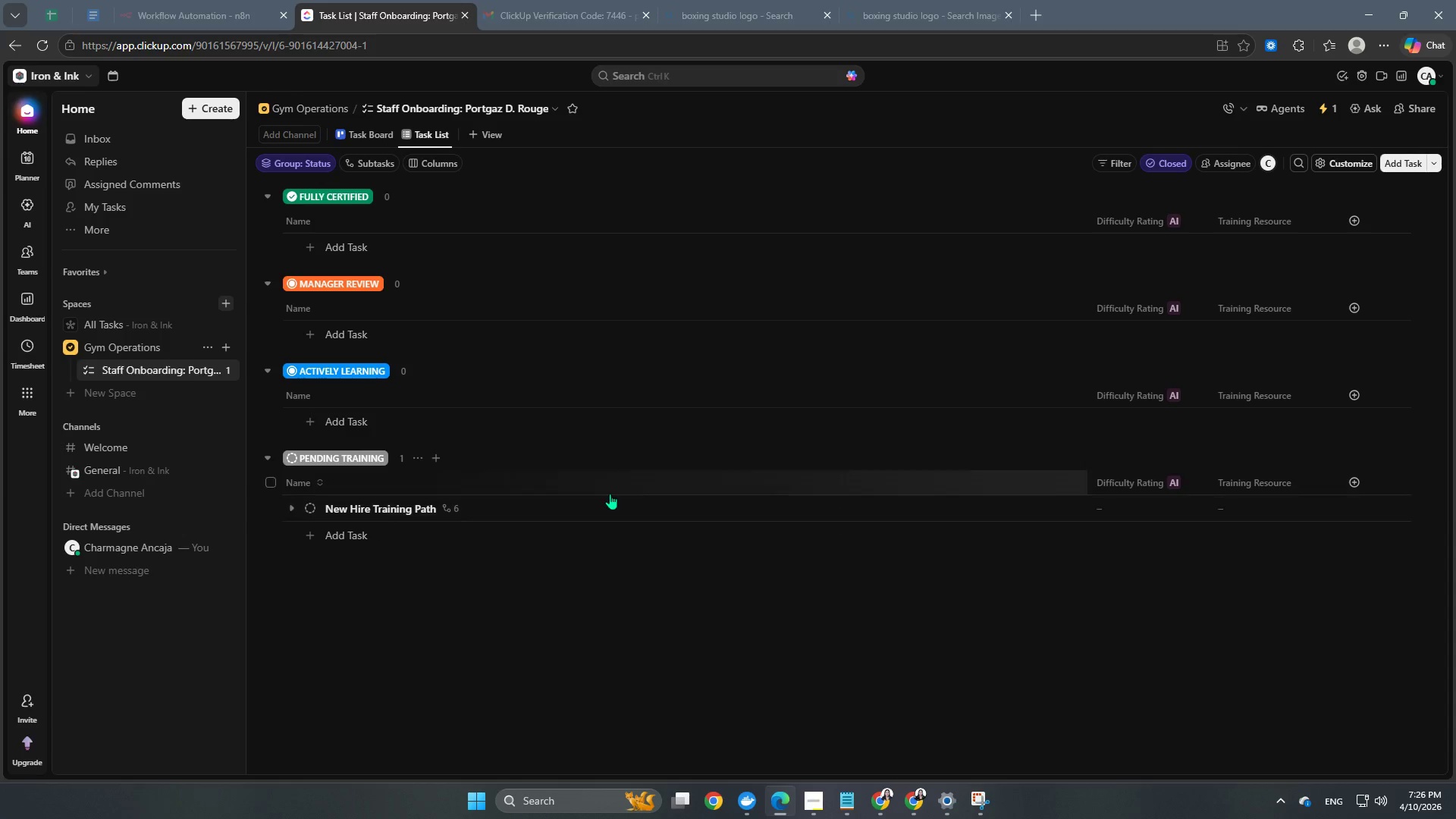 
left_click([287, 511])
 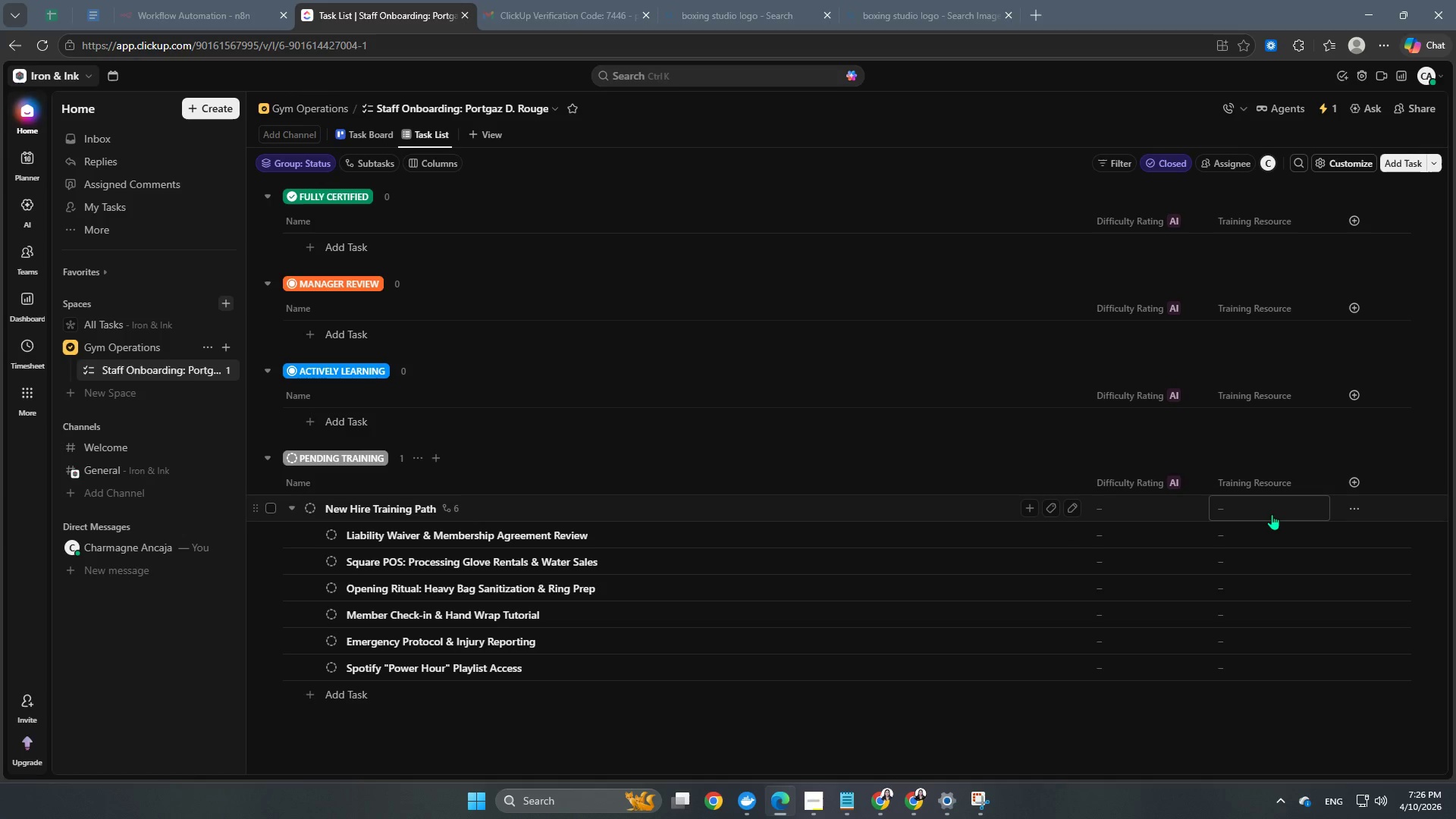 
left_click([1272, 514])
 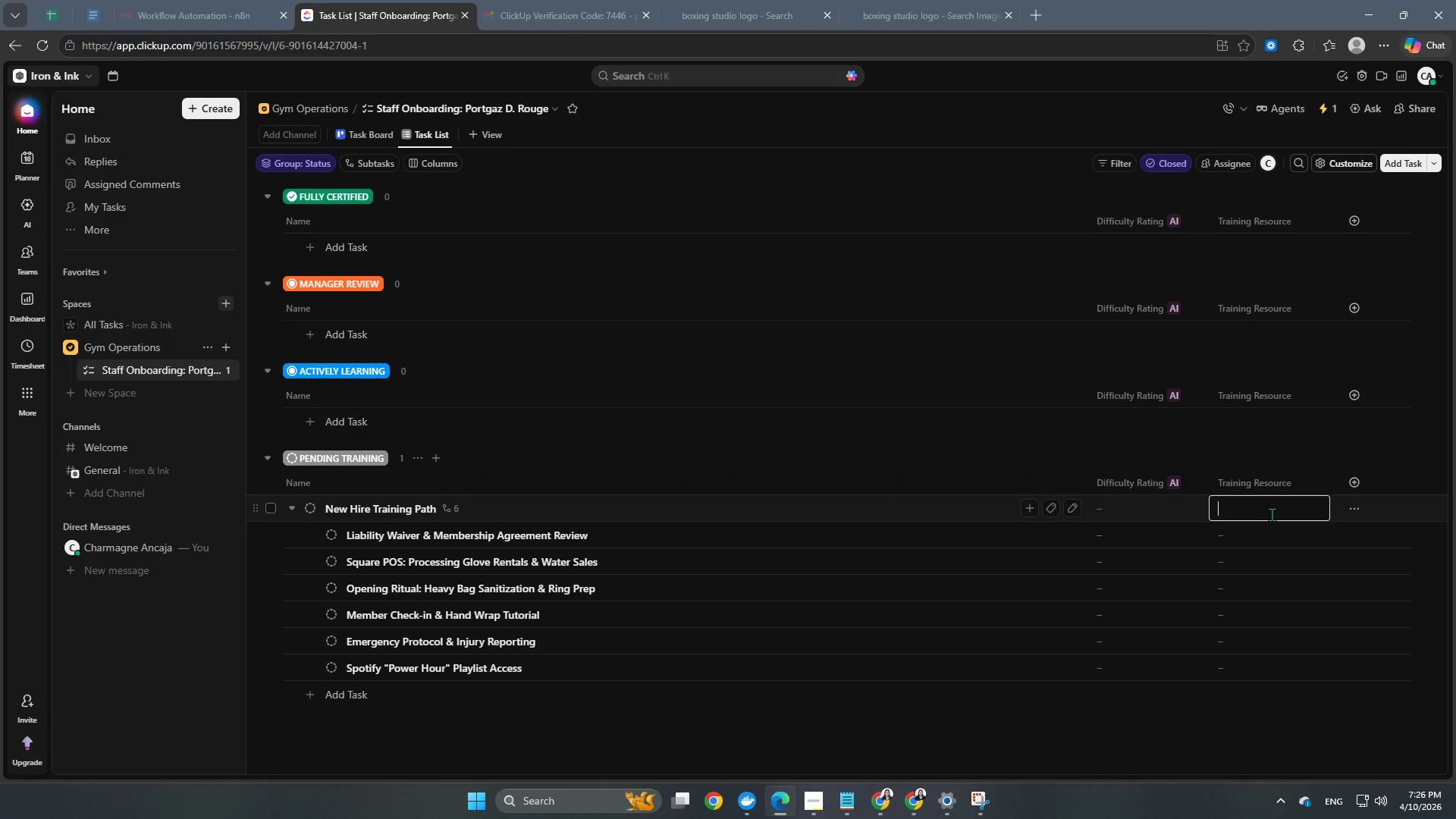 
key(Control+V)
 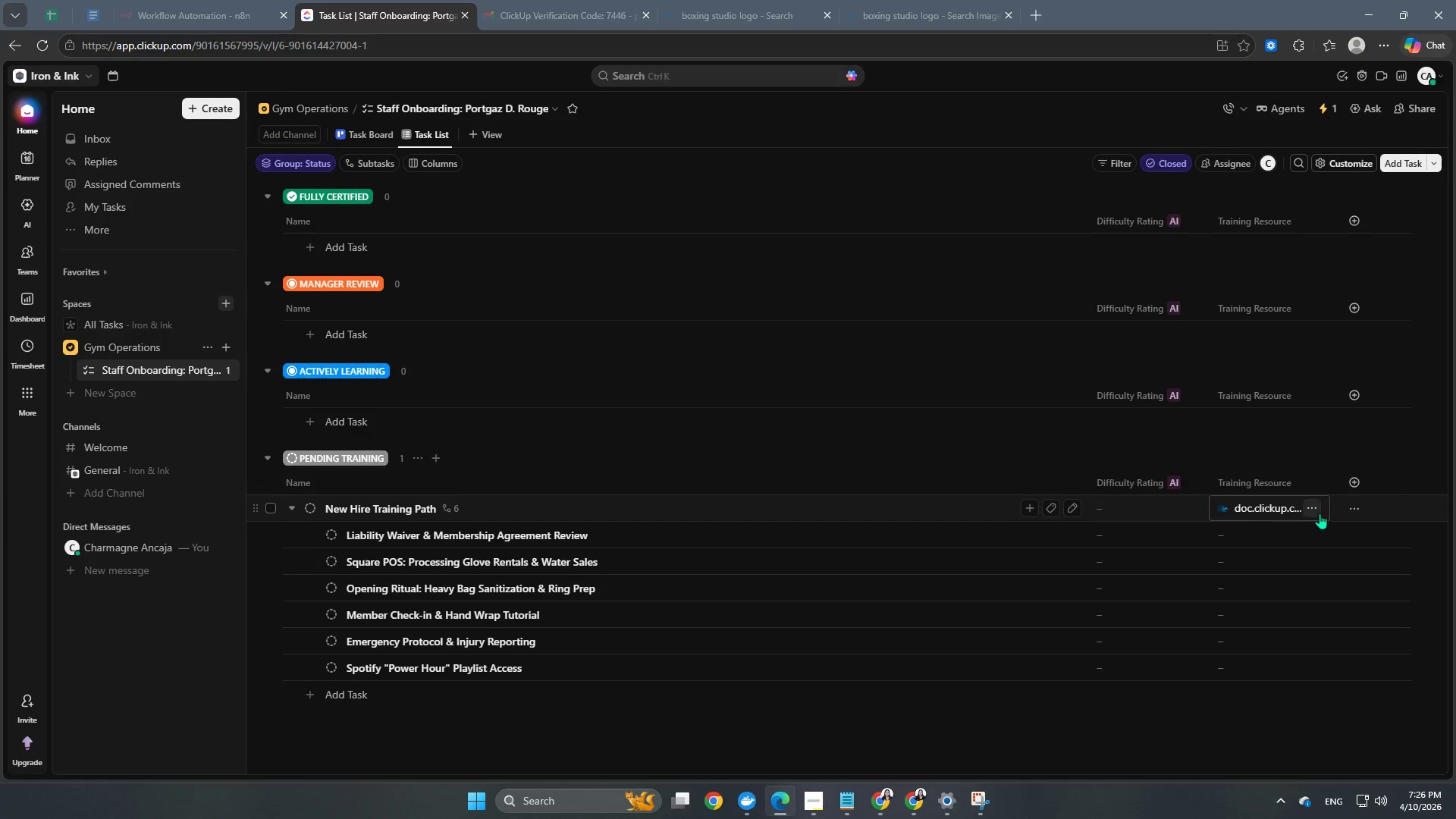 
left_click([1315, 509])
 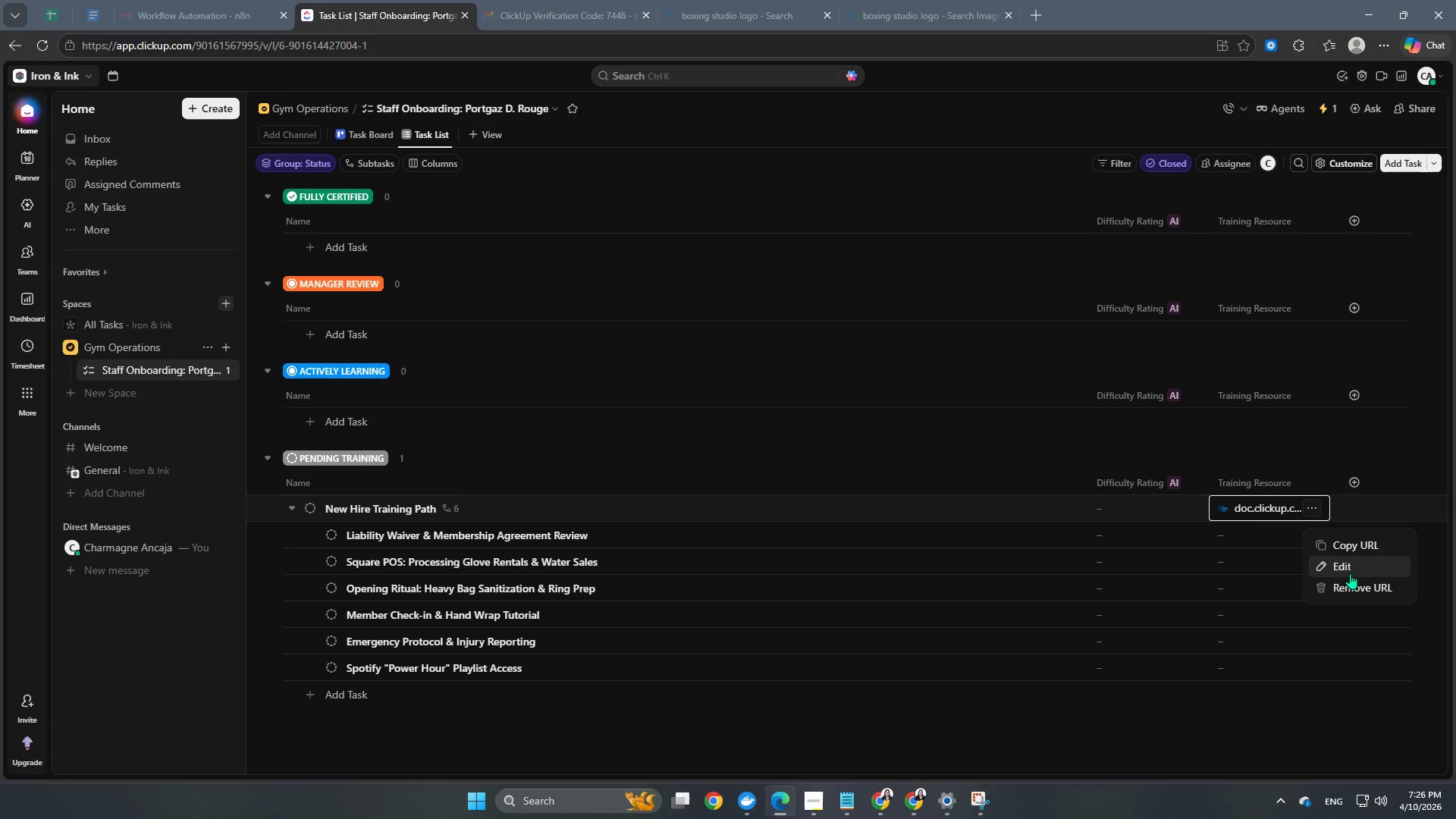 
left_click([1350, 573])
 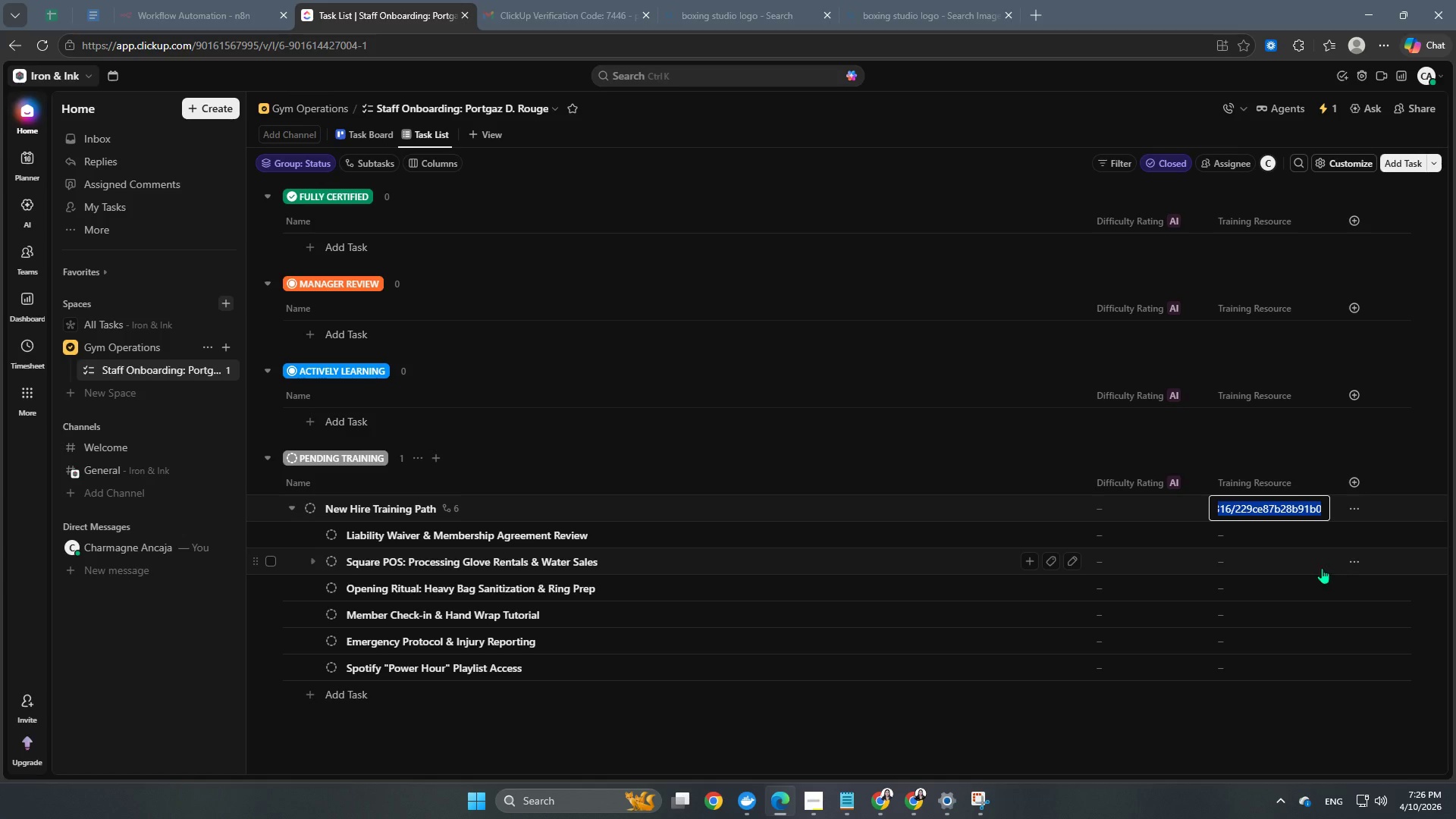 
left_click([1290, 770])
 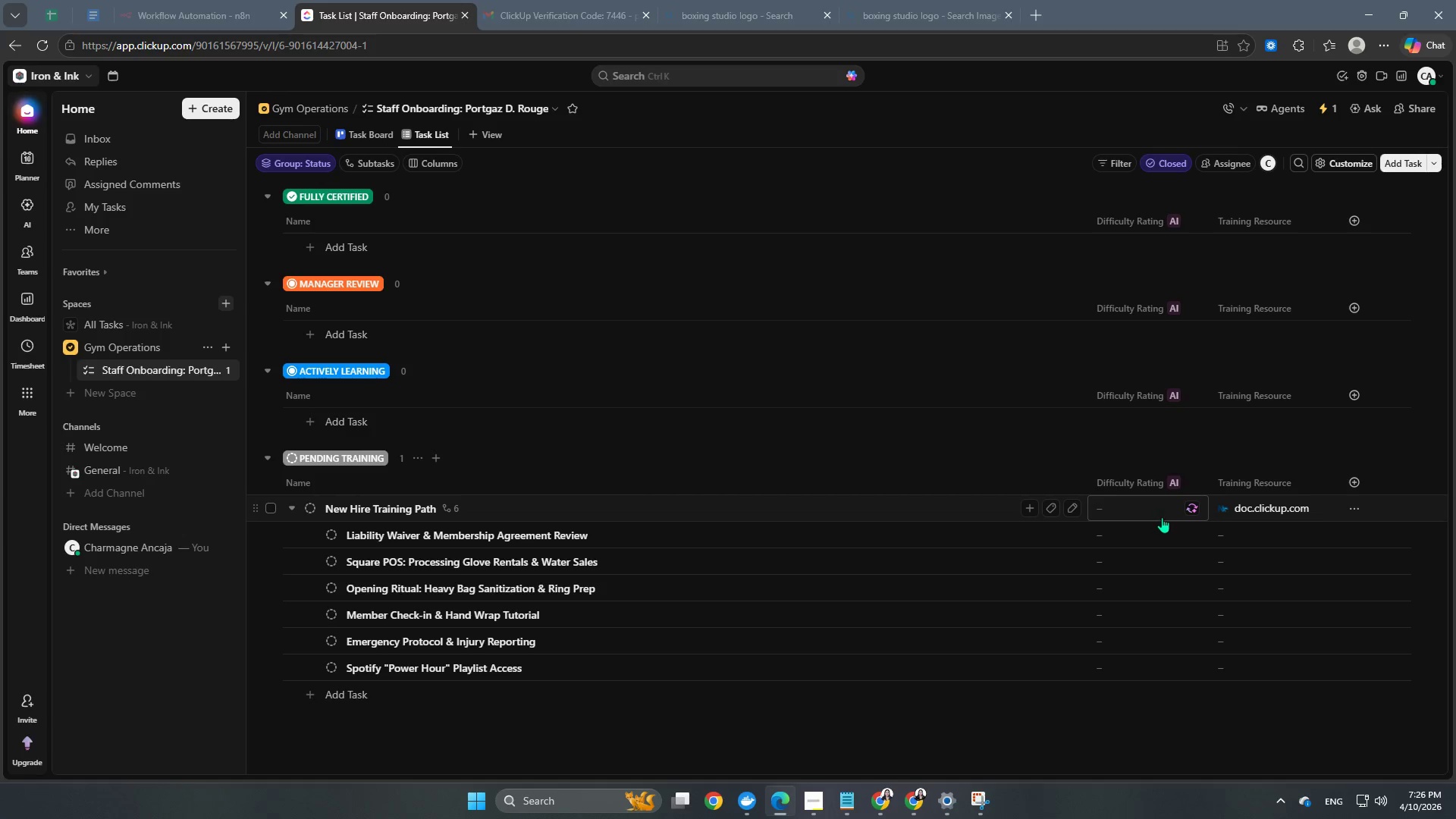 
left_click([1165, 510])
 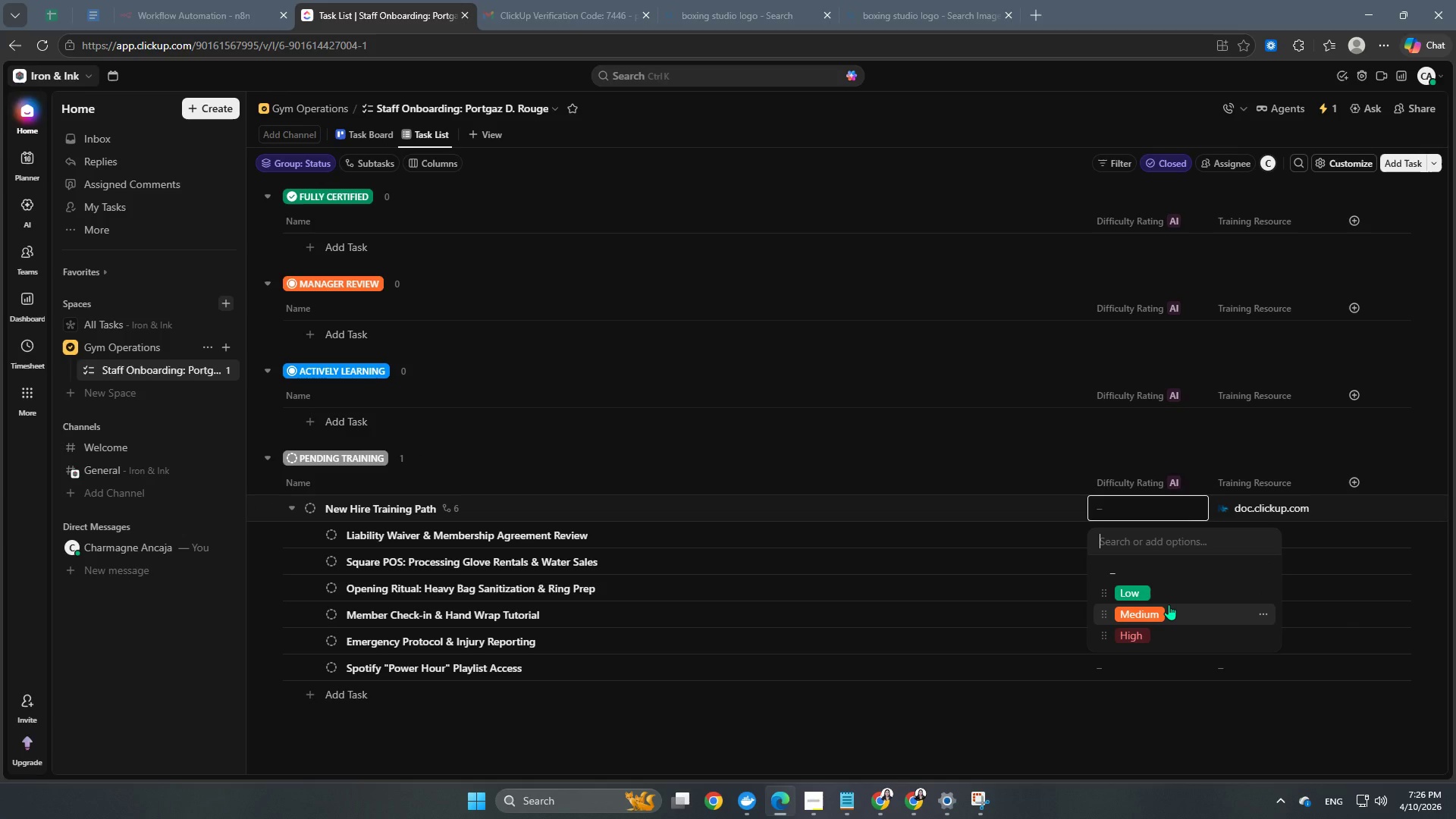 
left_click([1157, 595])
 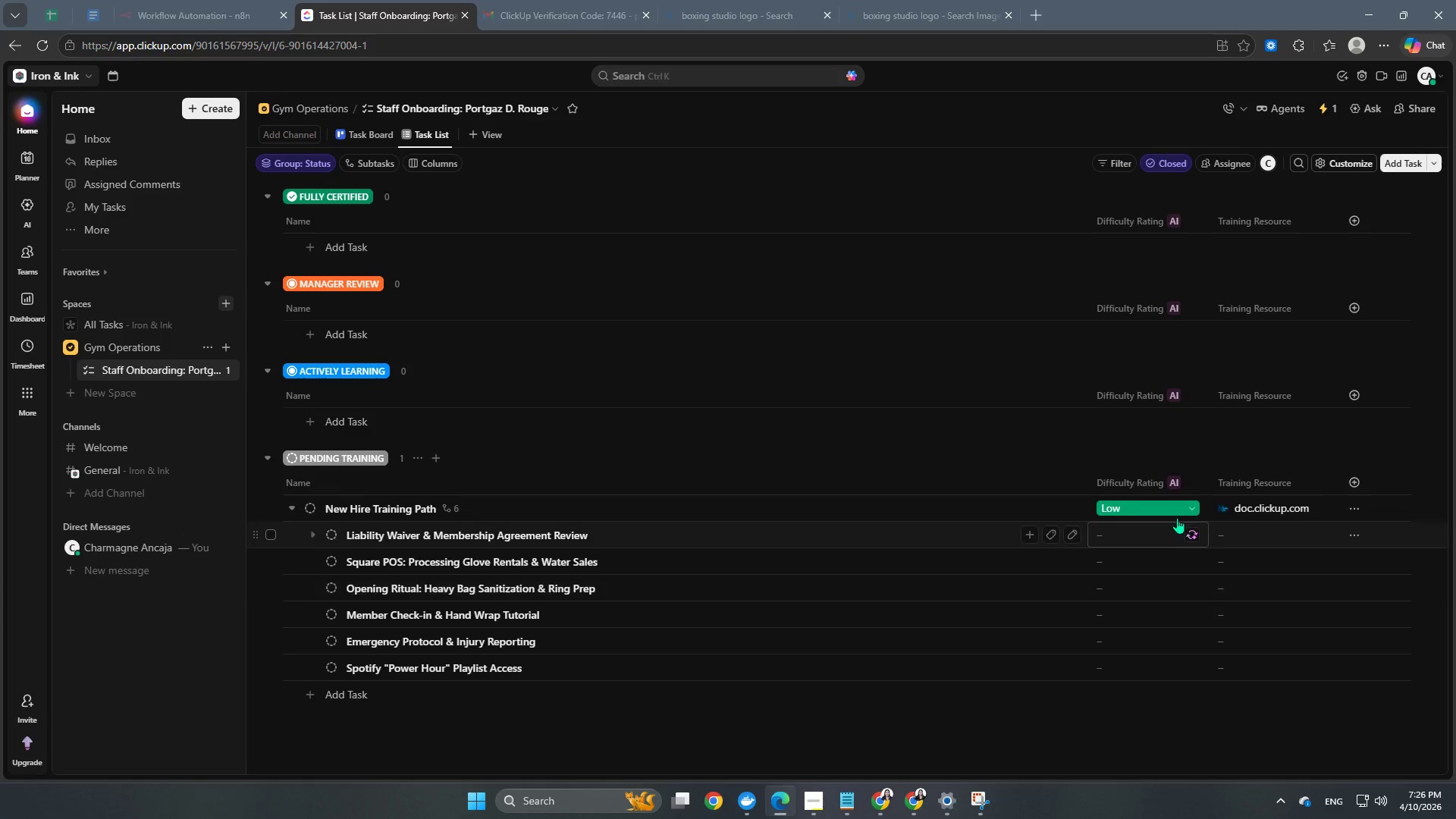 
scroll: coordinate [1166, 506], scroll_direction: down, amount: 3.0
 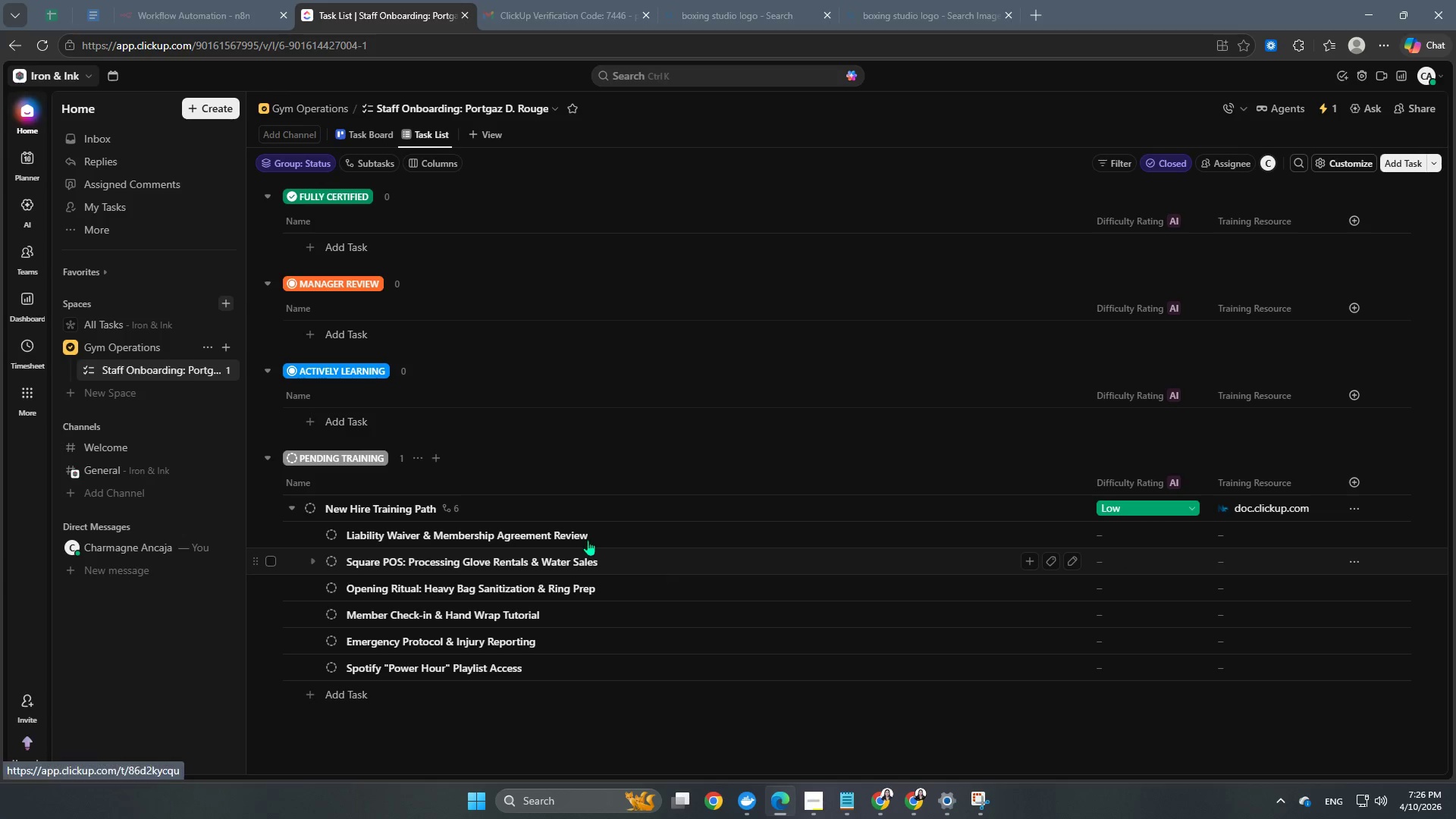 
wait(10.81)
 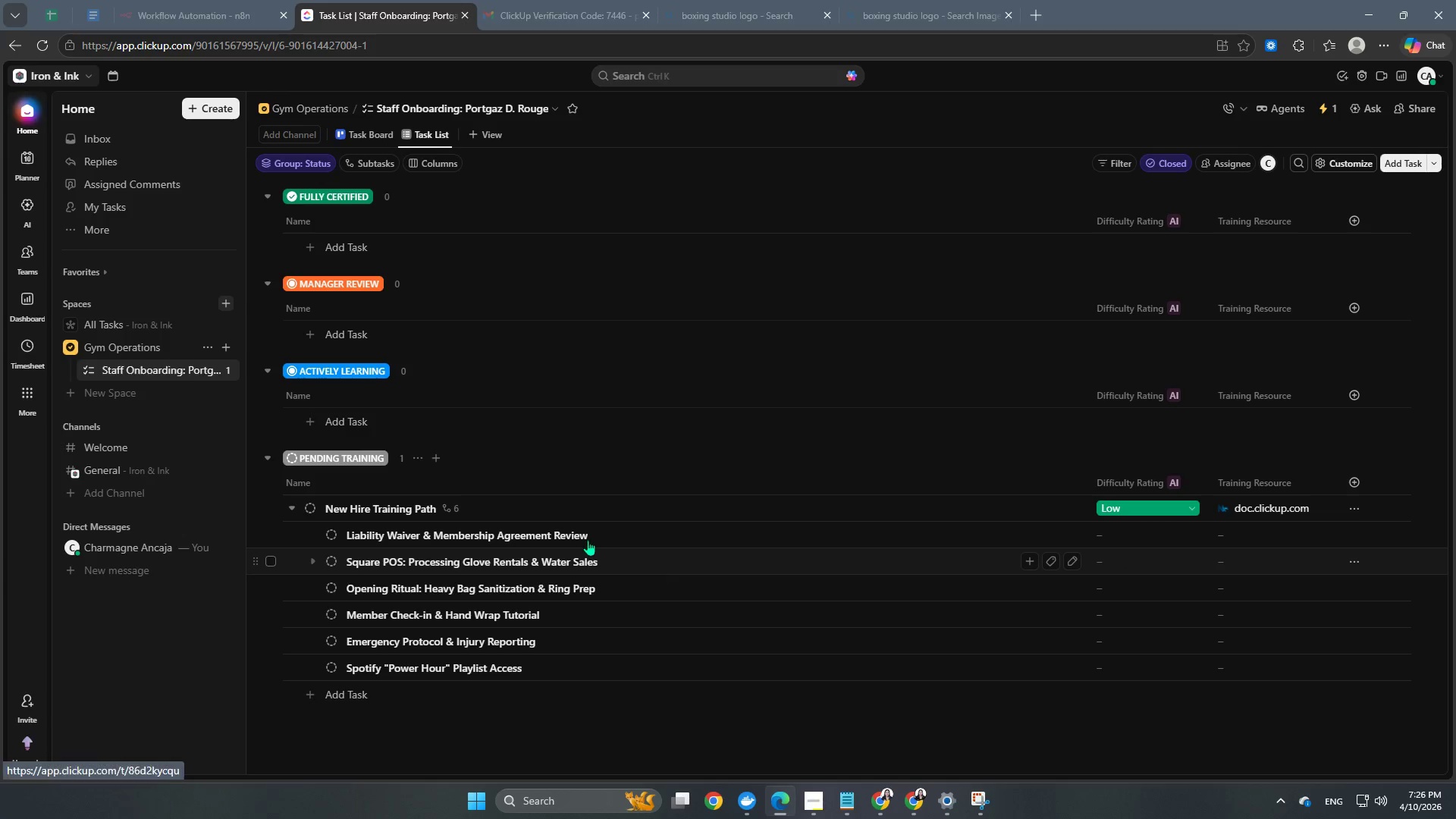 
left_click([20, 409])
 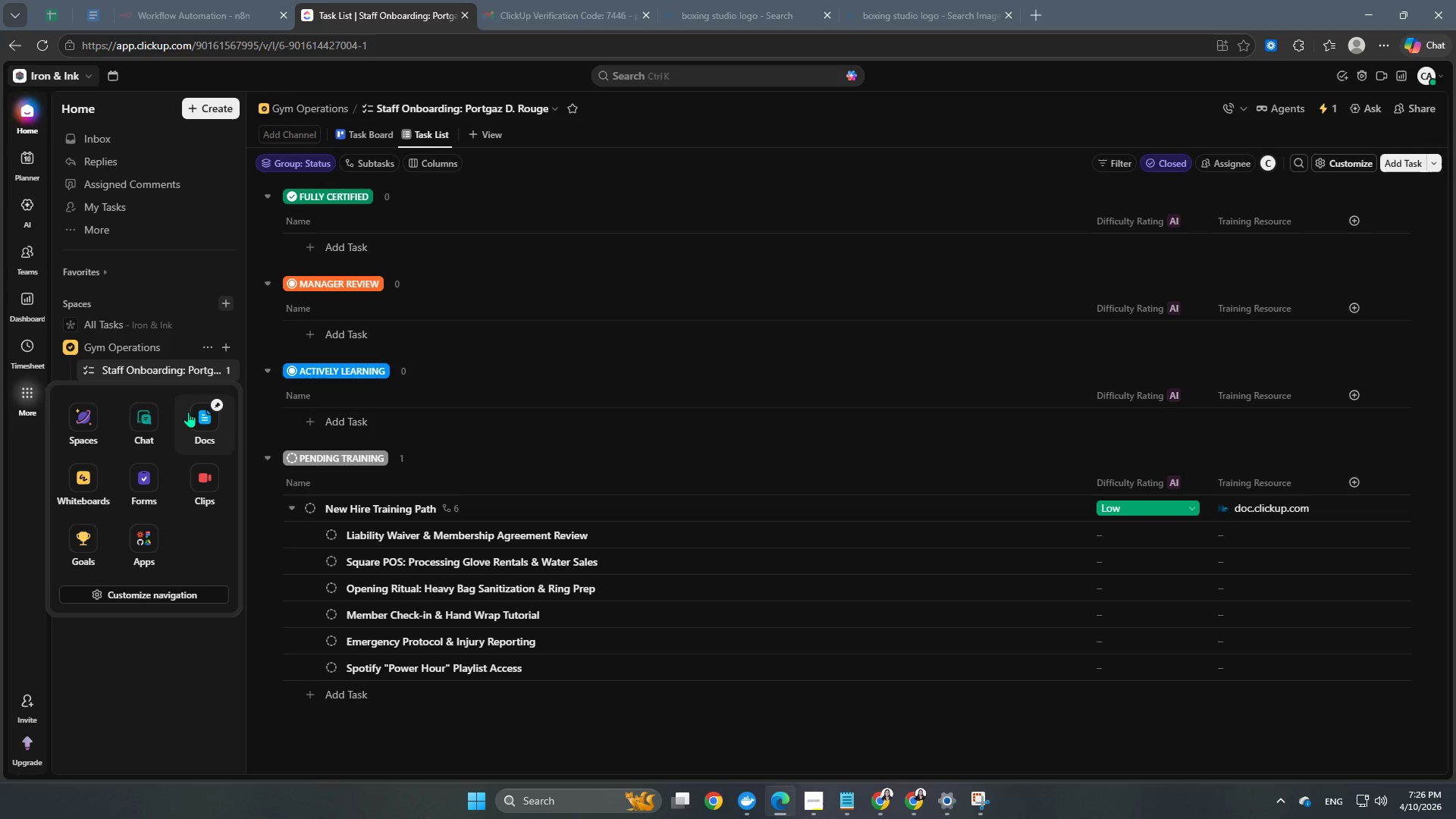 
left_click([202, 431])
 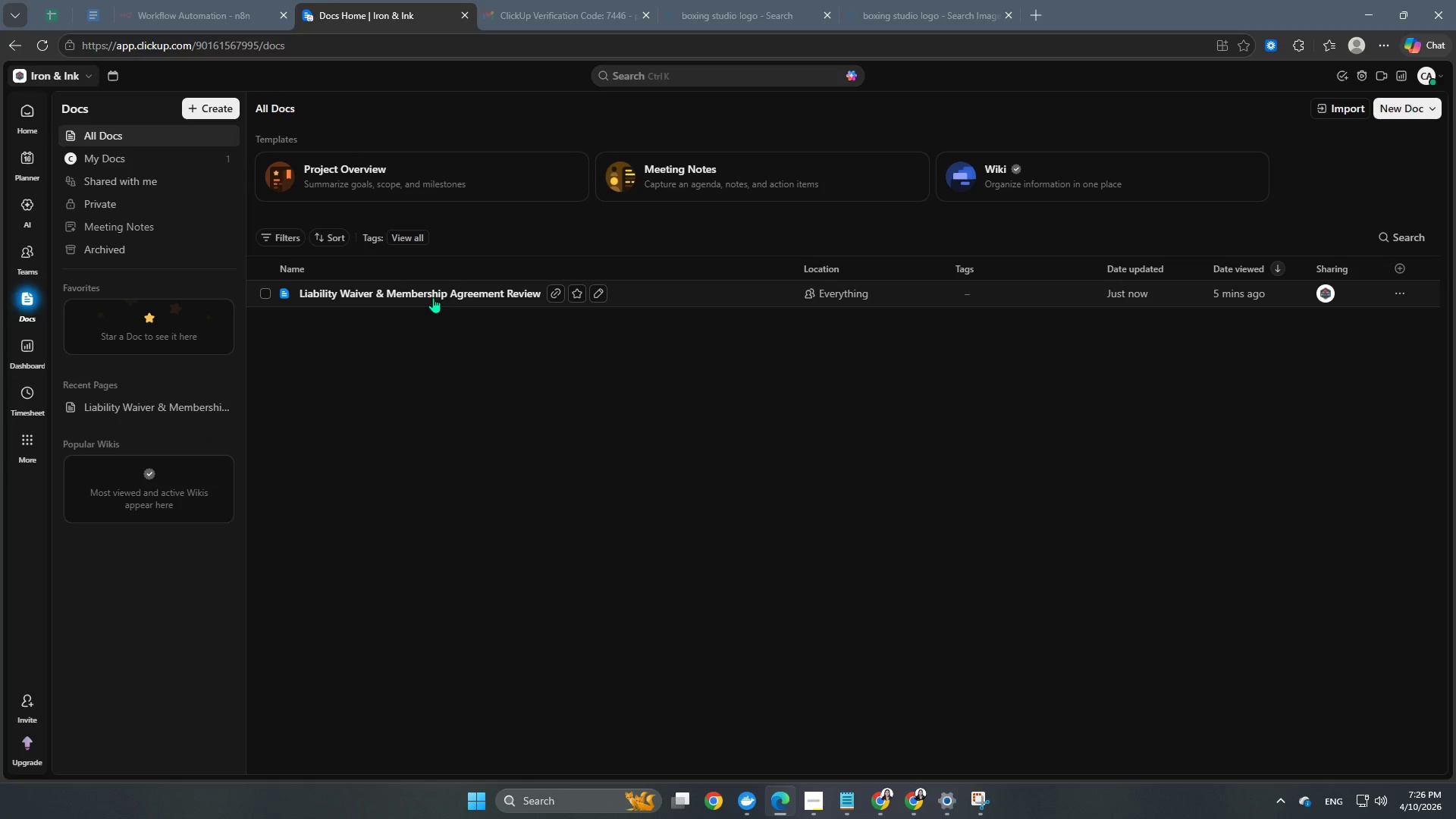 
left_click([433, 297])
 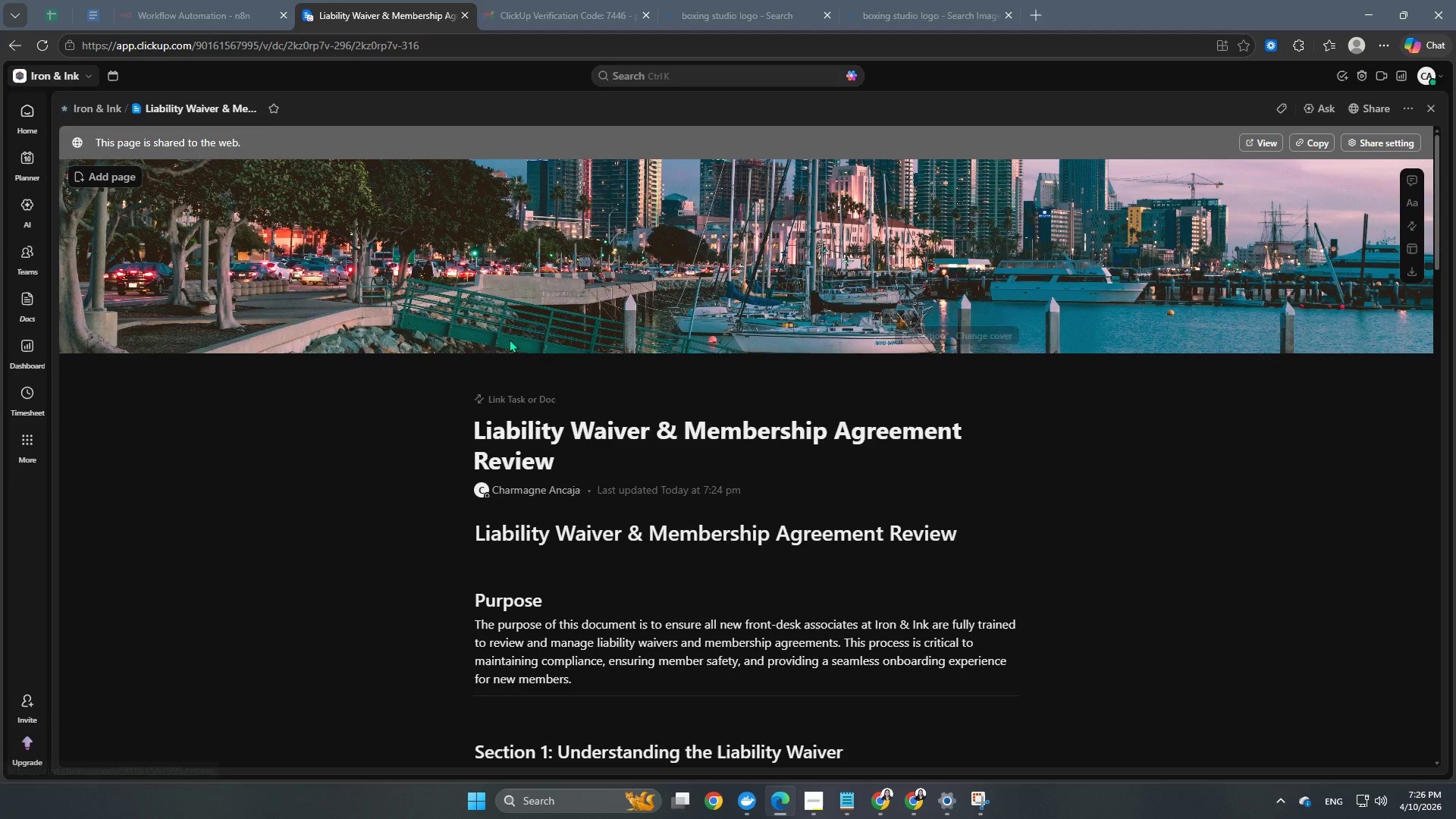 
left_click([92, 105])
 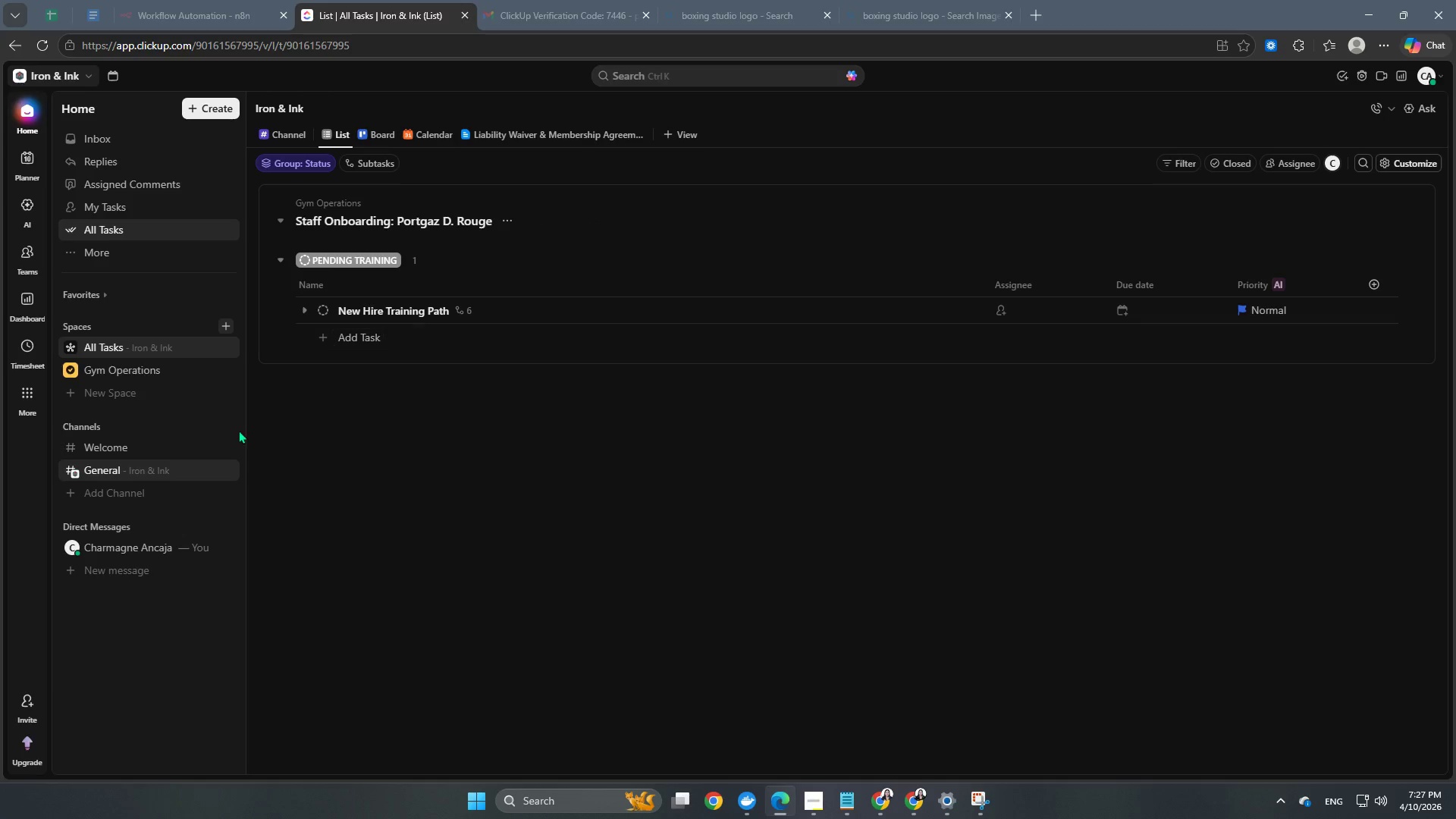 
wait(5.92)
 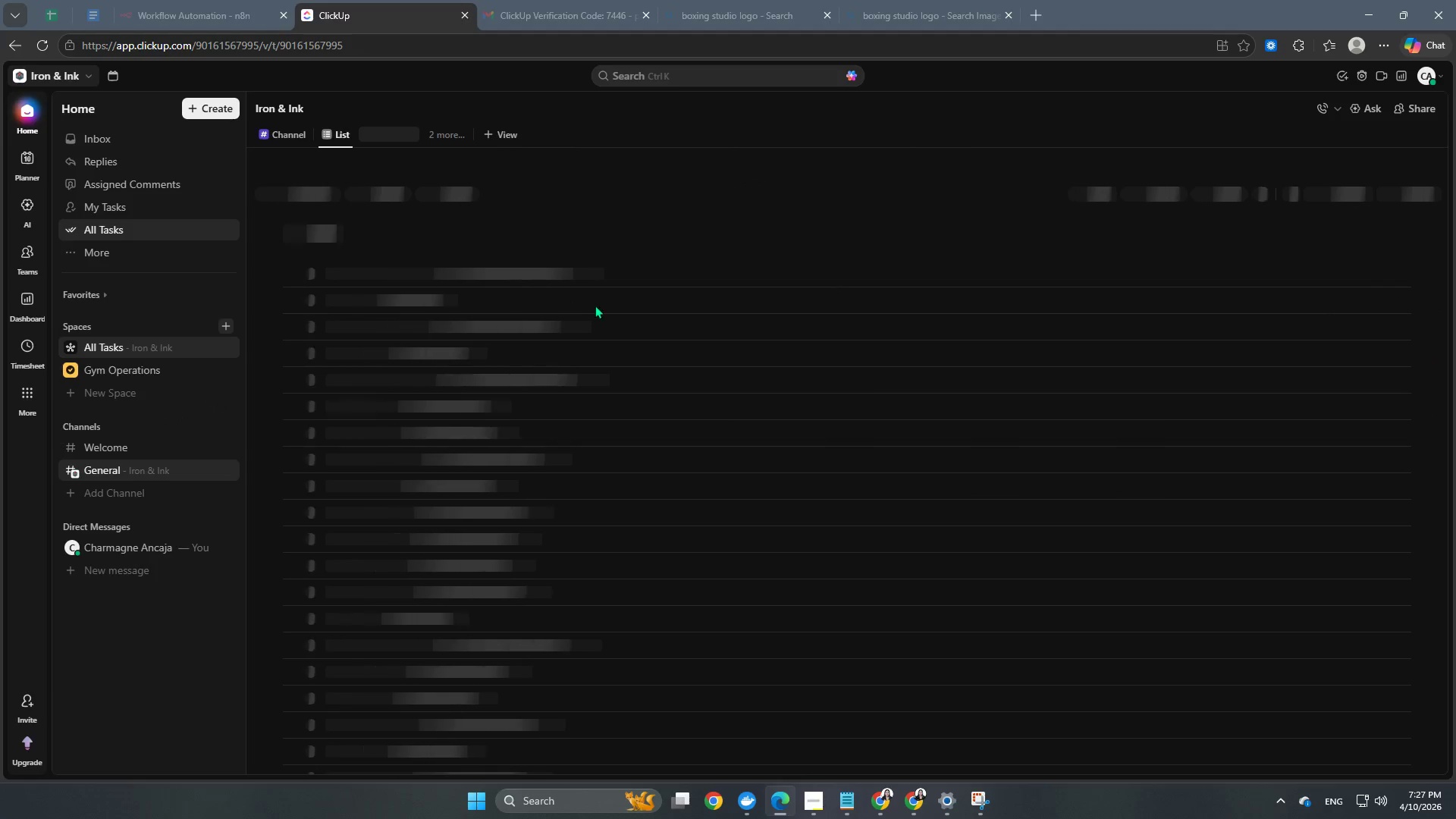 
left_click([17, 394])
 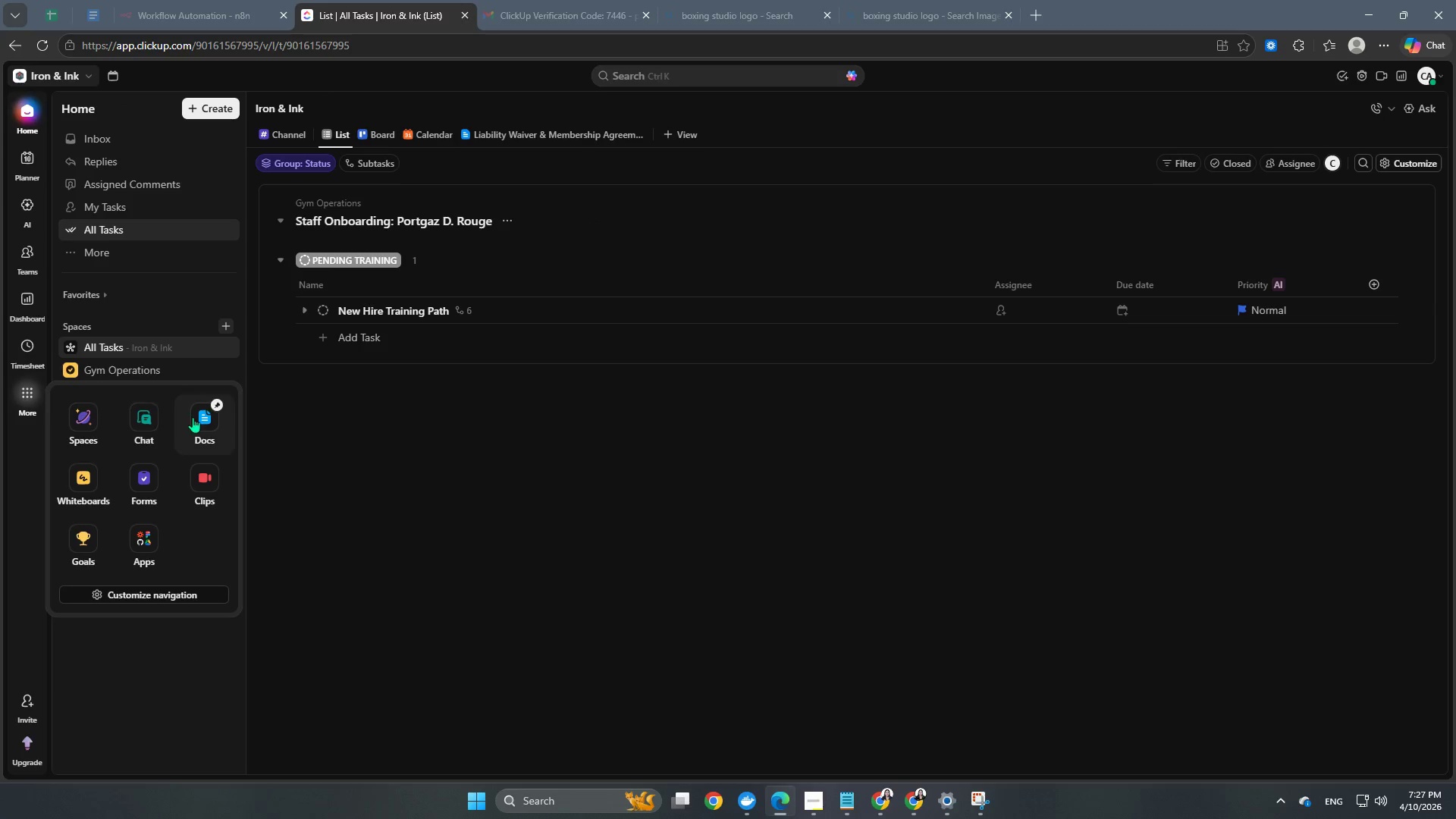 
left_click([204, 419])
 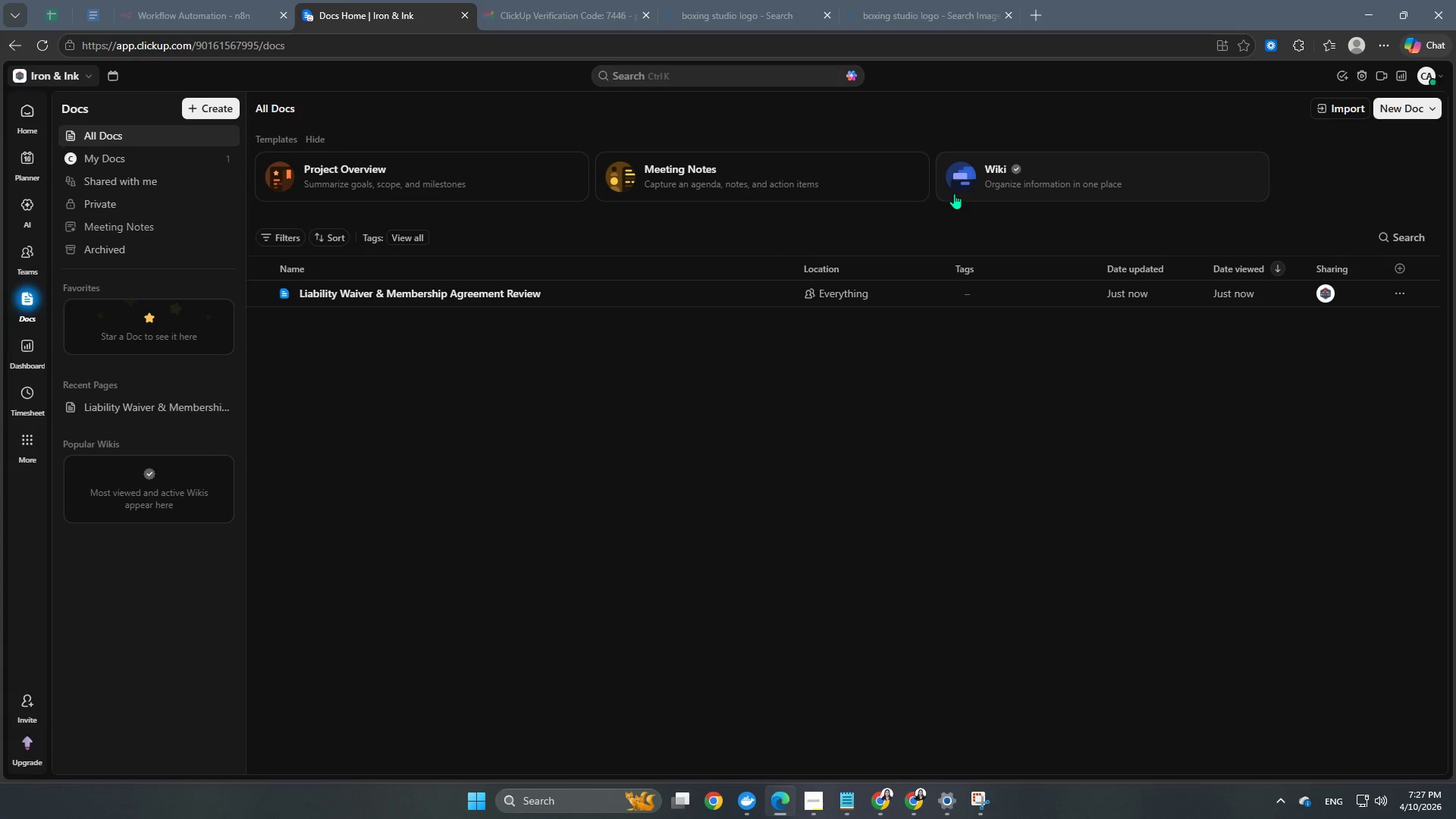 
wait(5.47)
 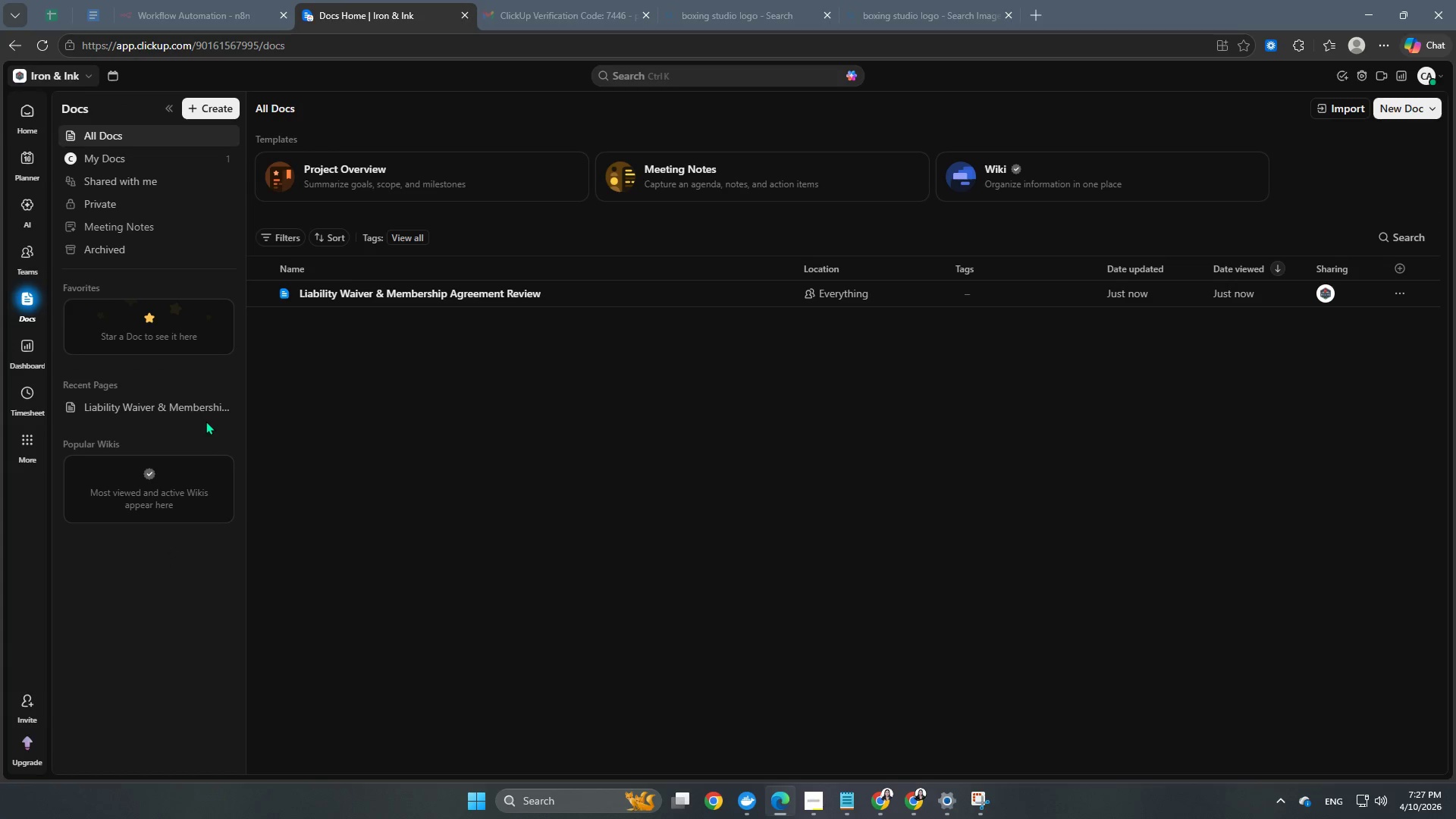 
left_click([1402, 103])